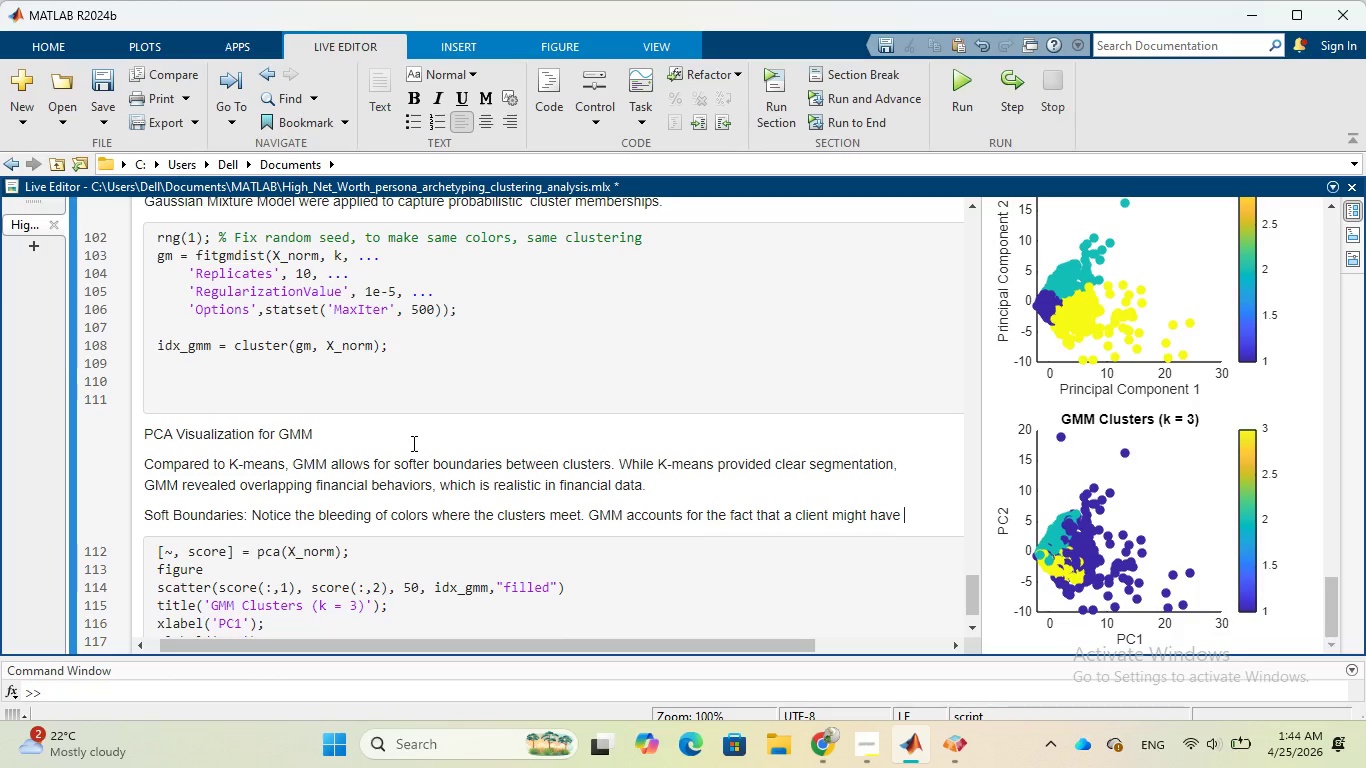 
type(traits of both )
 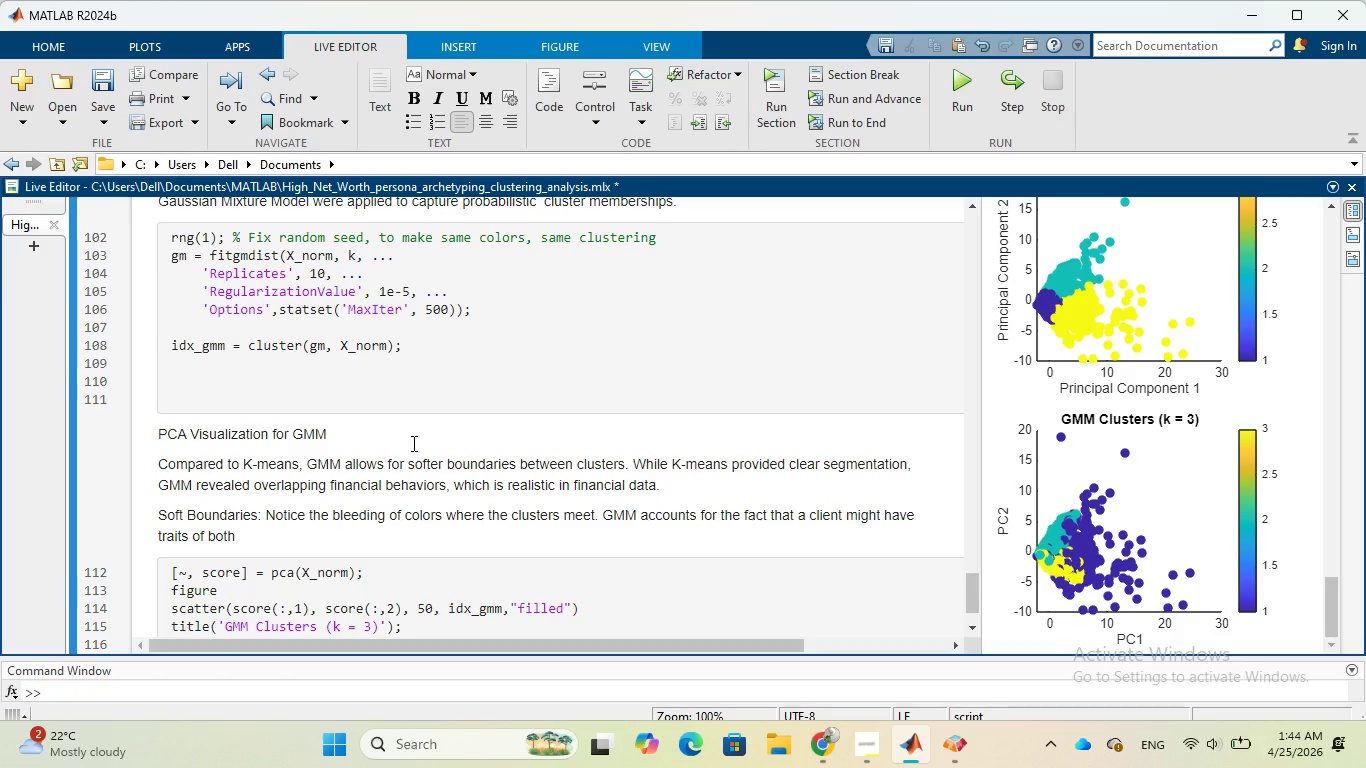 
type("The high volume)
 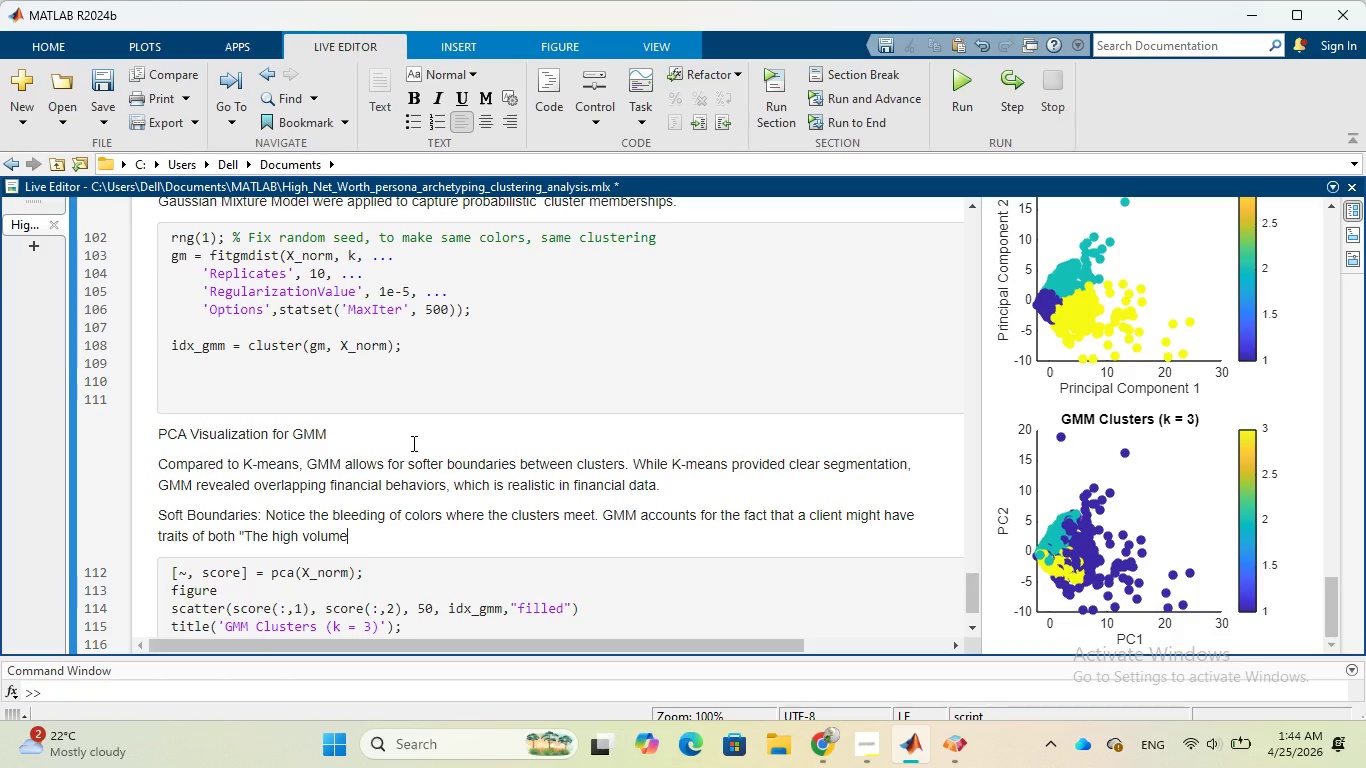 
wait(5.38)
 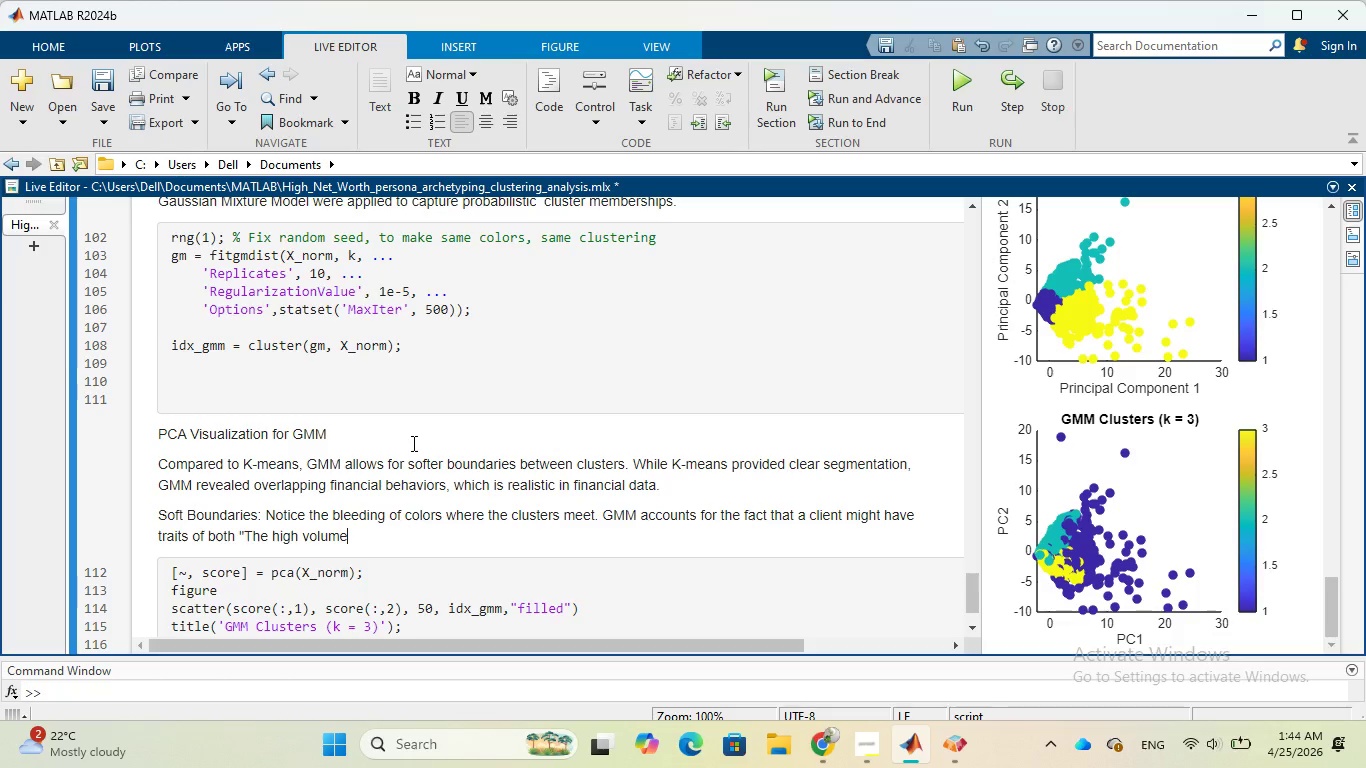 
type( Transactor )
key(Backspace)
type(" and )
 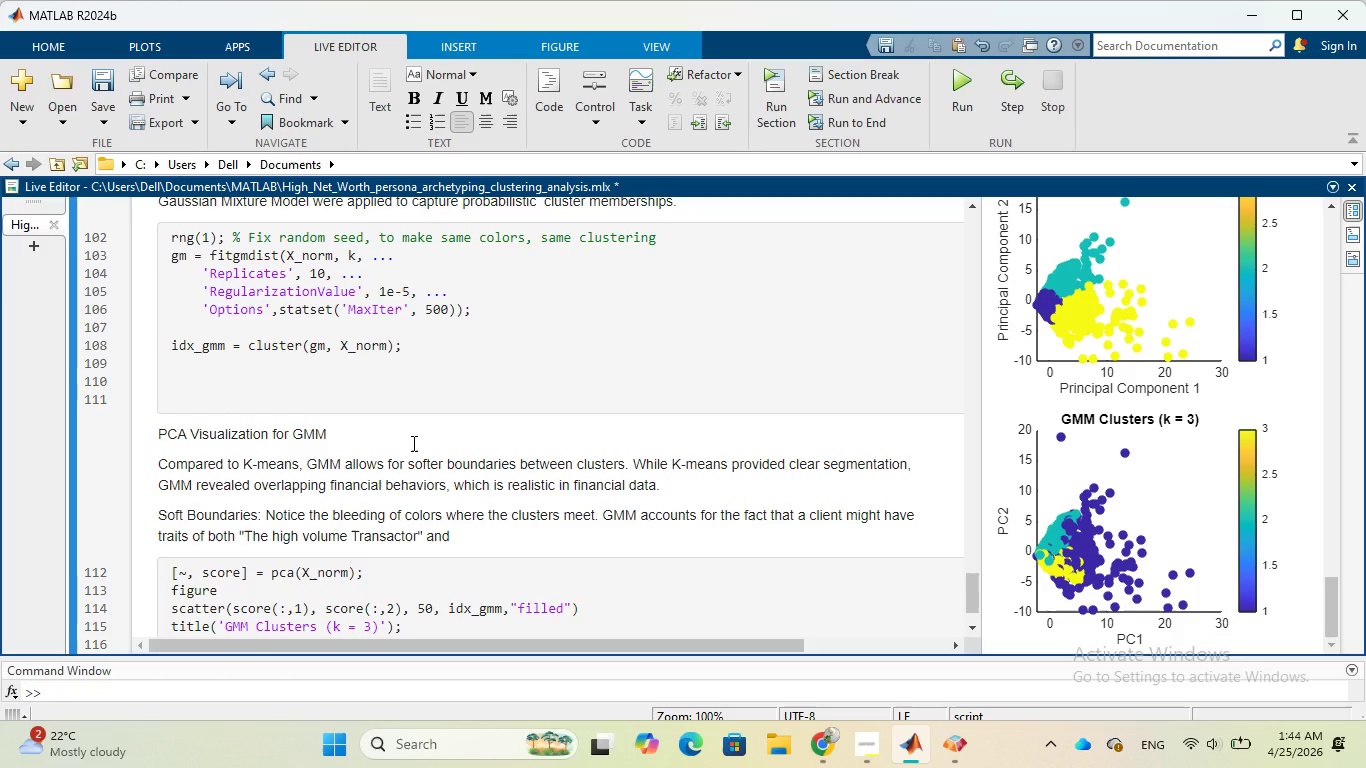 
wait(5.92)
 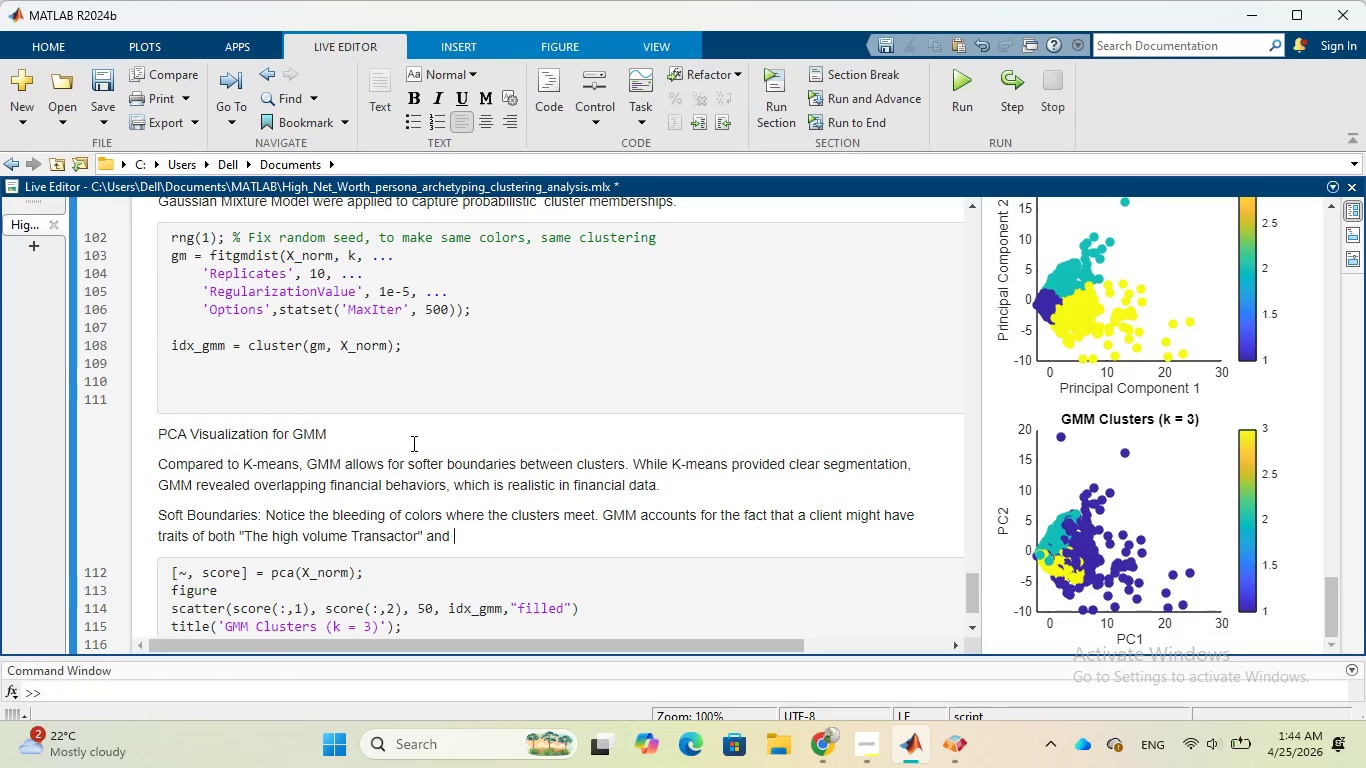 
type(The welth )
 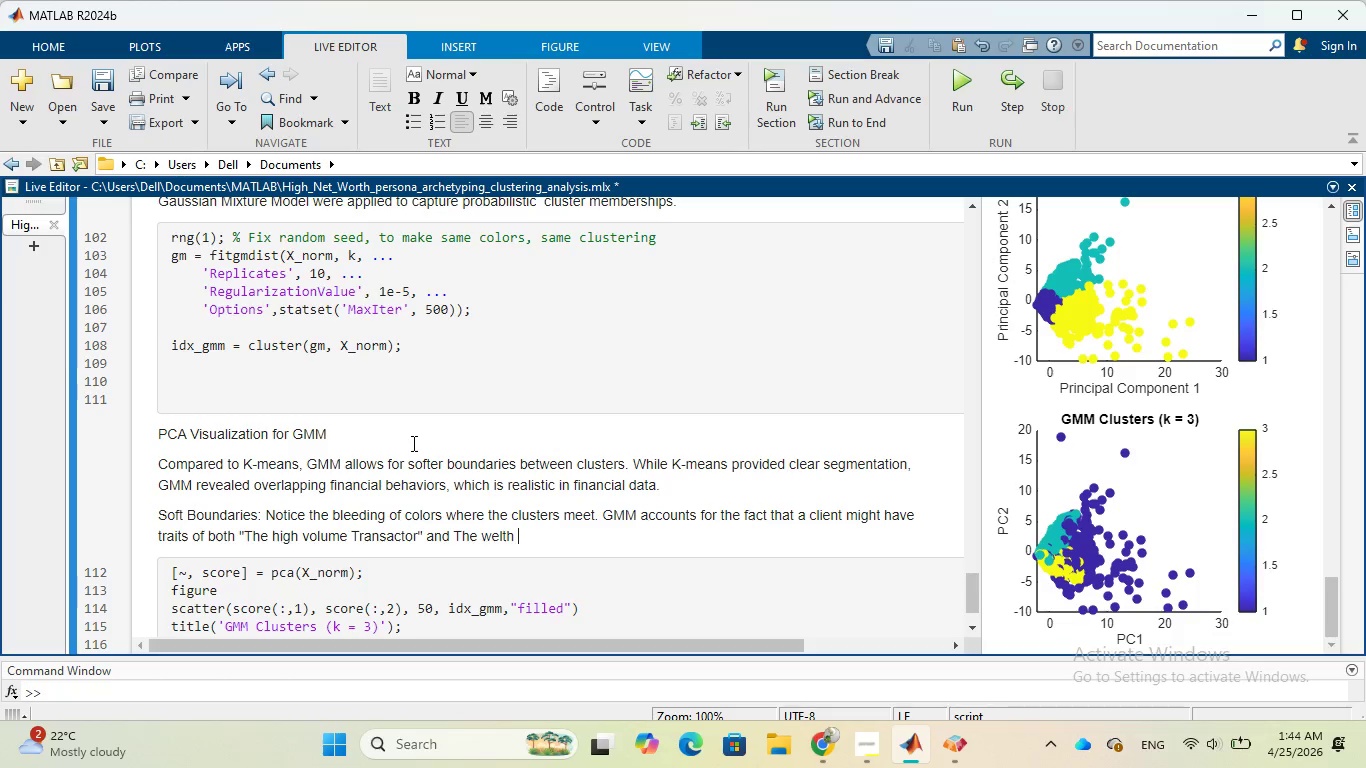 
key(ArrowLeft)
 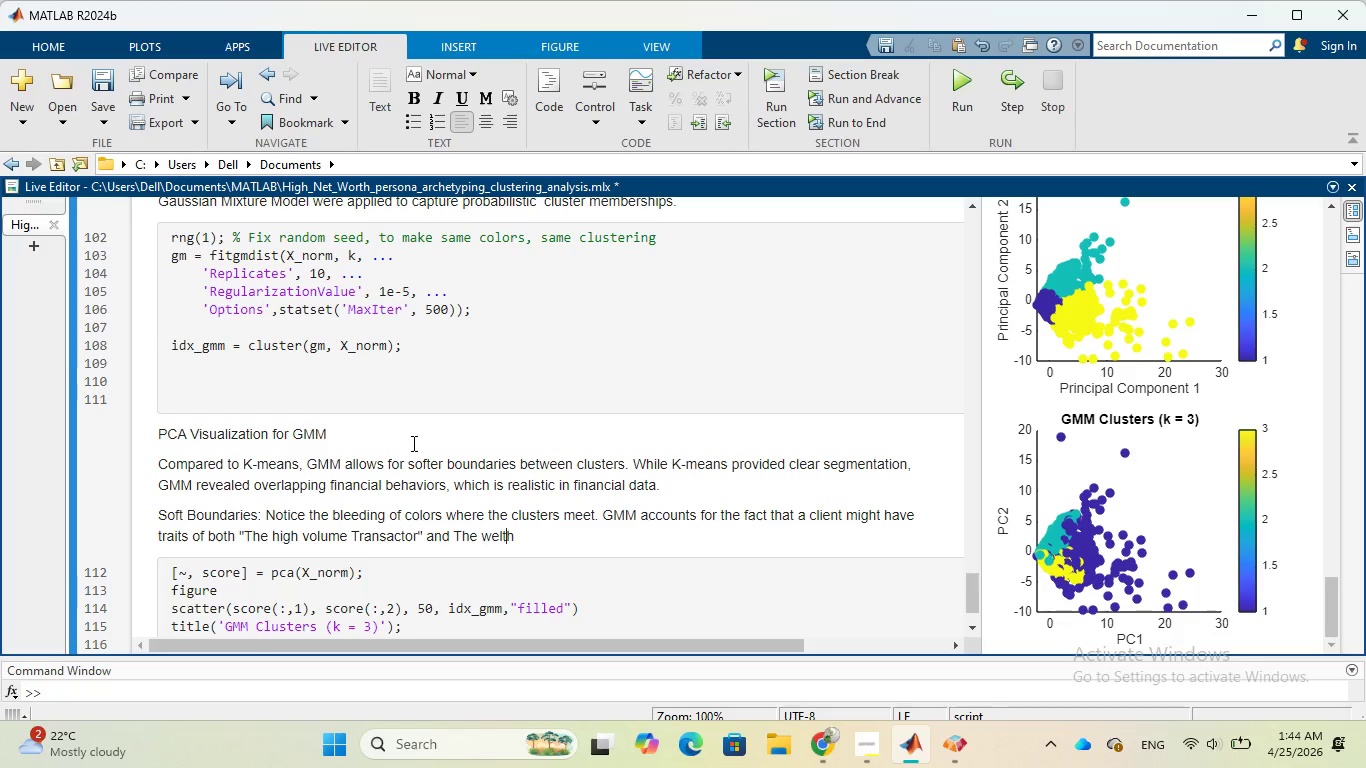 
key(ArrowLeft)
 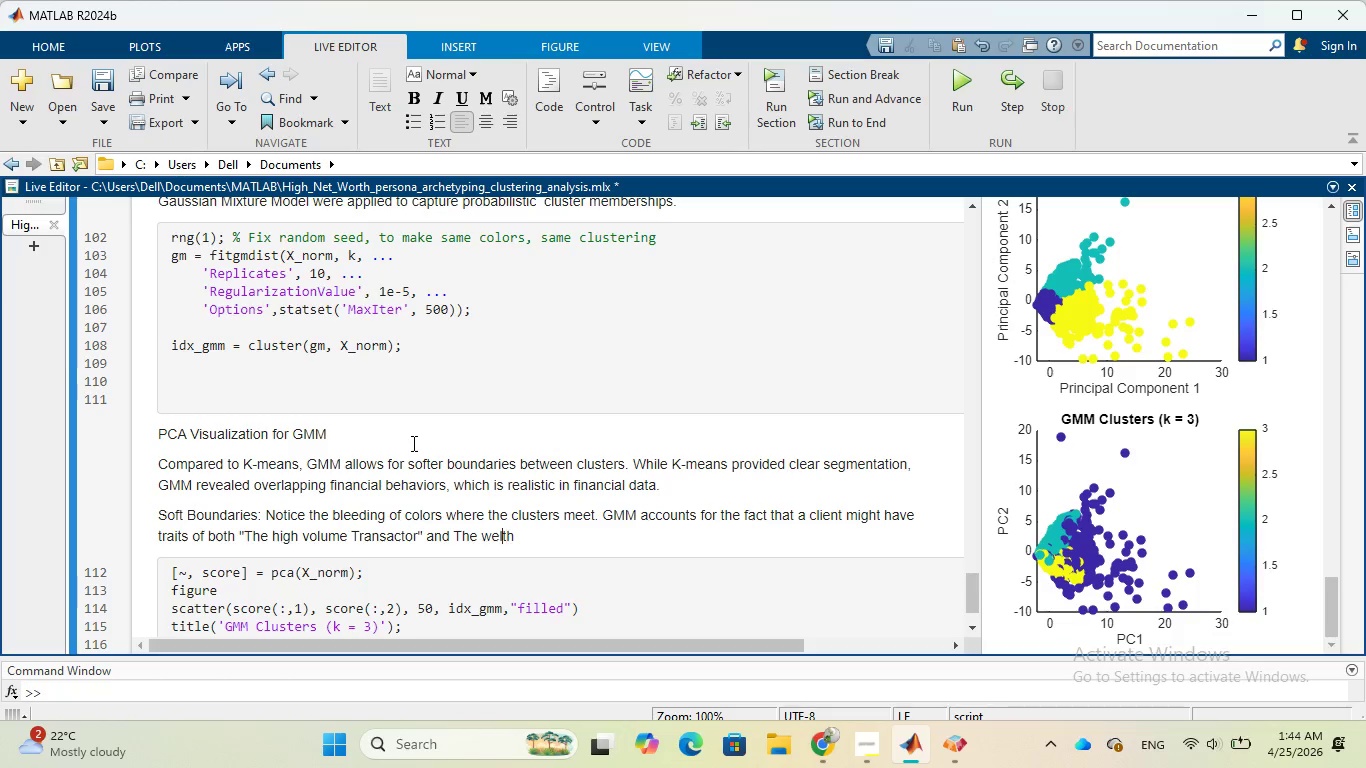 
key(ArrowLeft)
 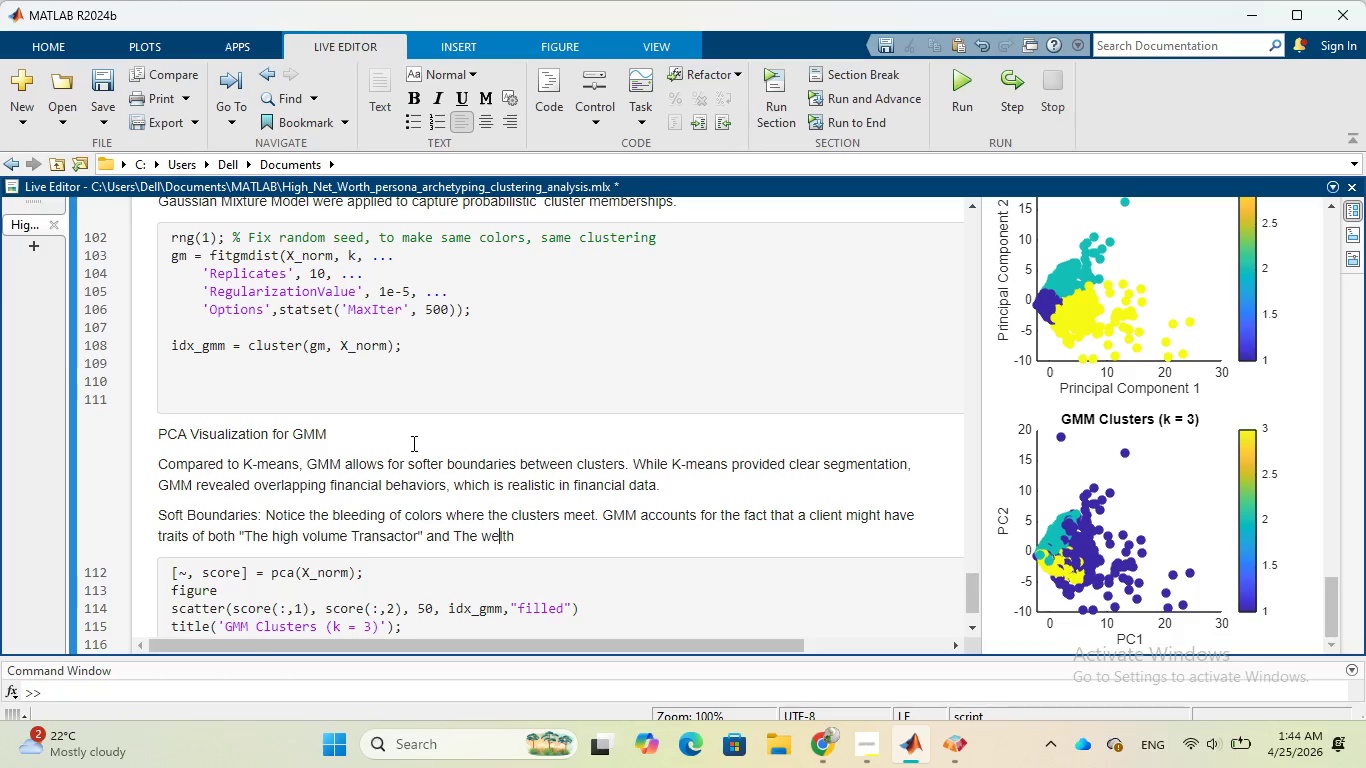 
key(ArrowLeft)
 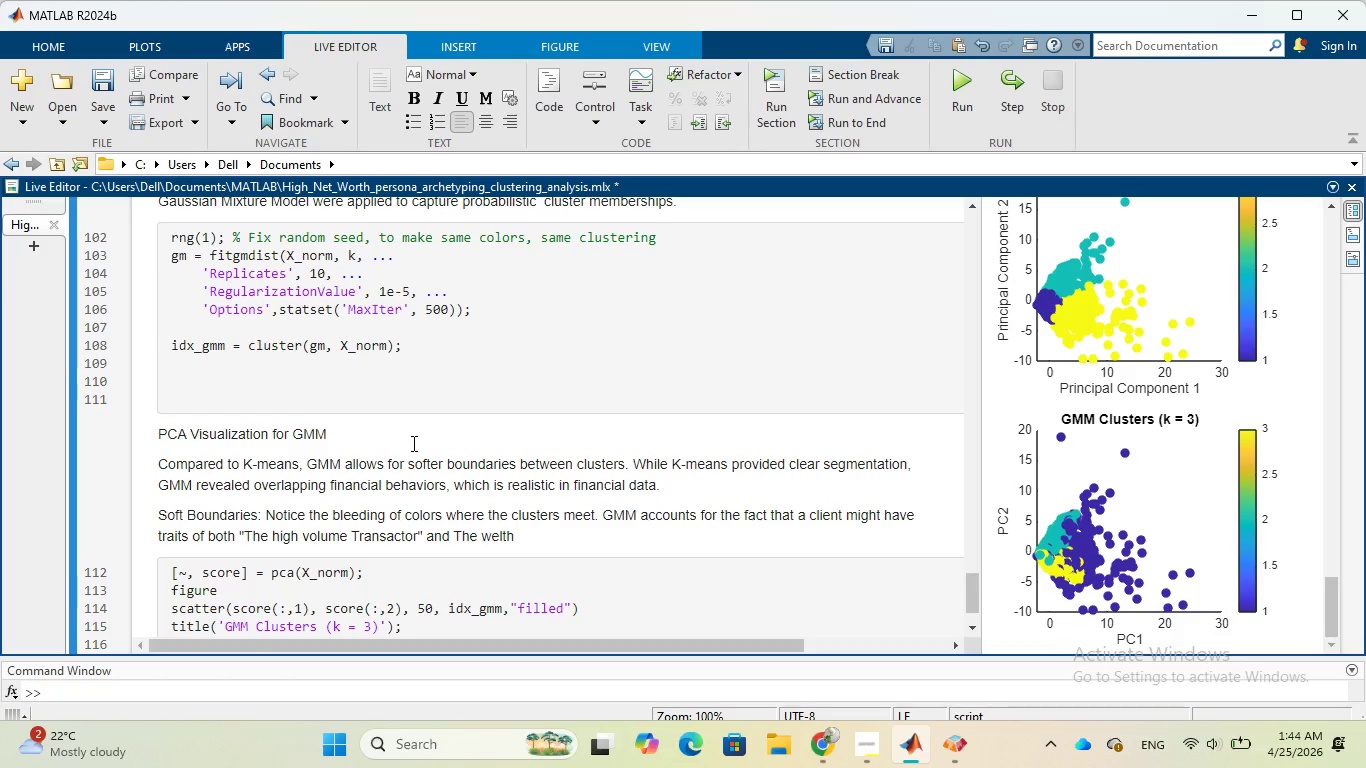 
key(A)
 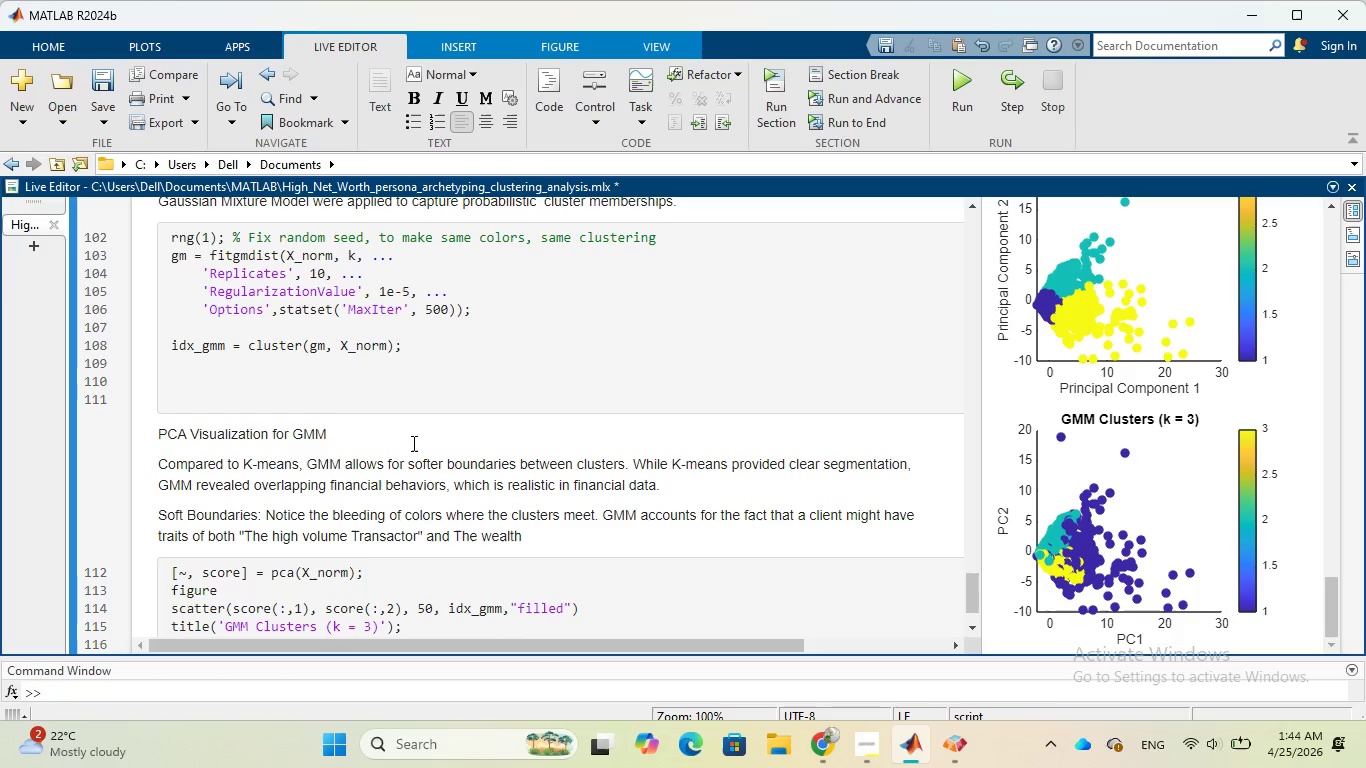 
key(ArrowRight)
 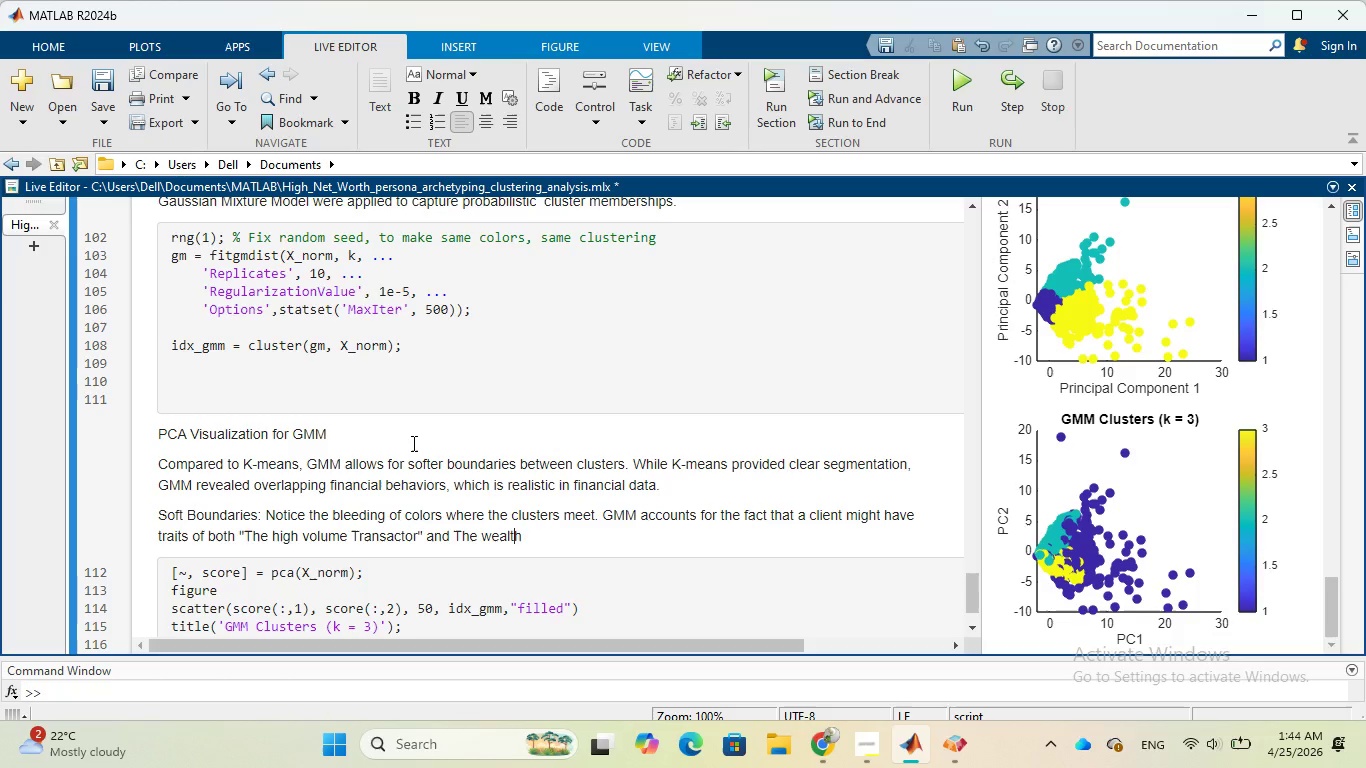 
key(ArrowRight)
 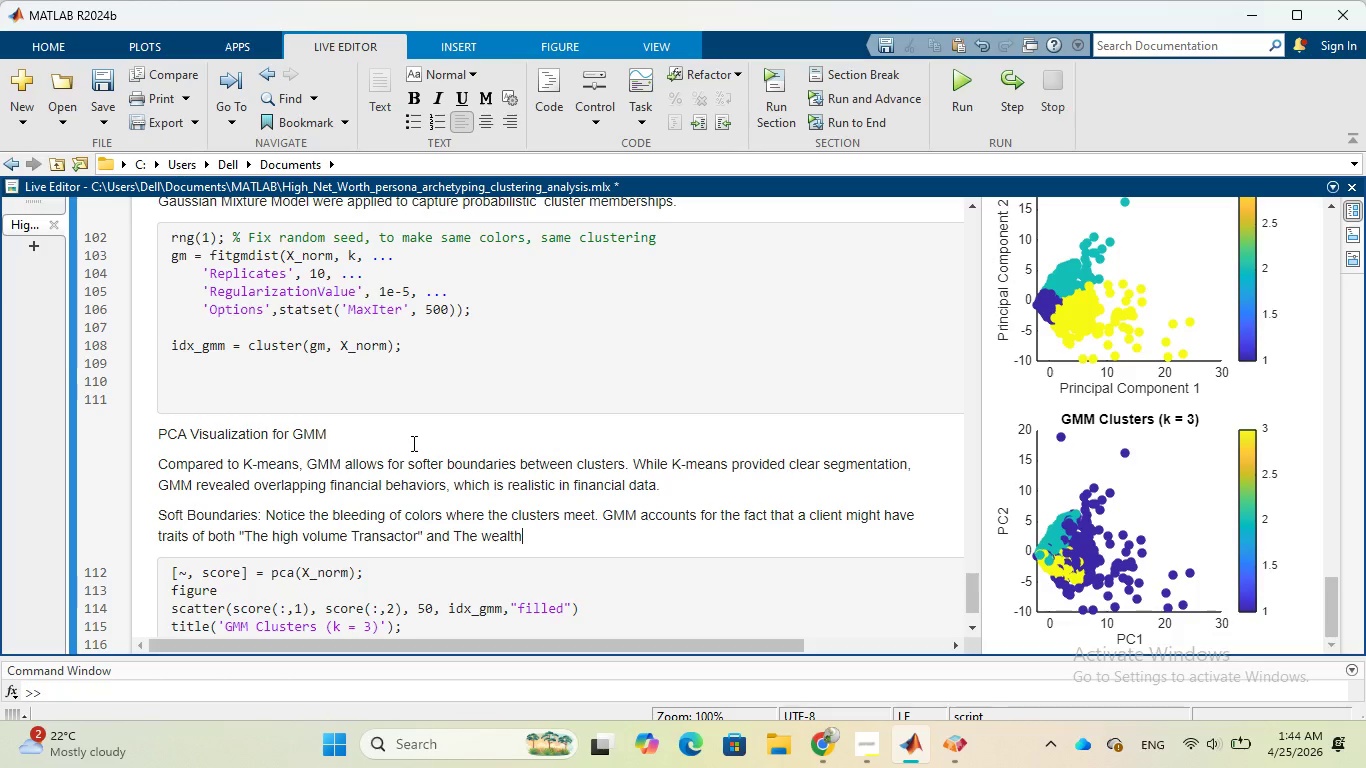 
key(ArrowRight)
 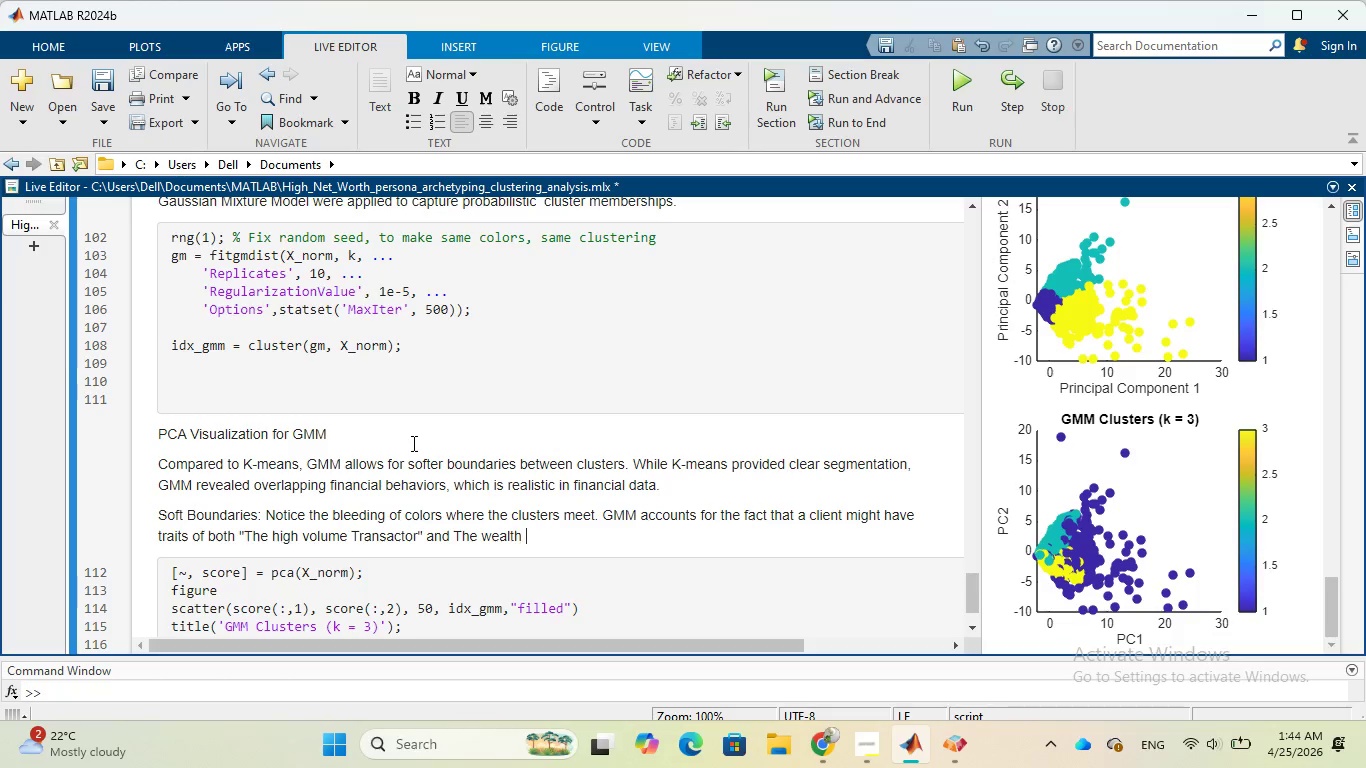 
type( architect)
 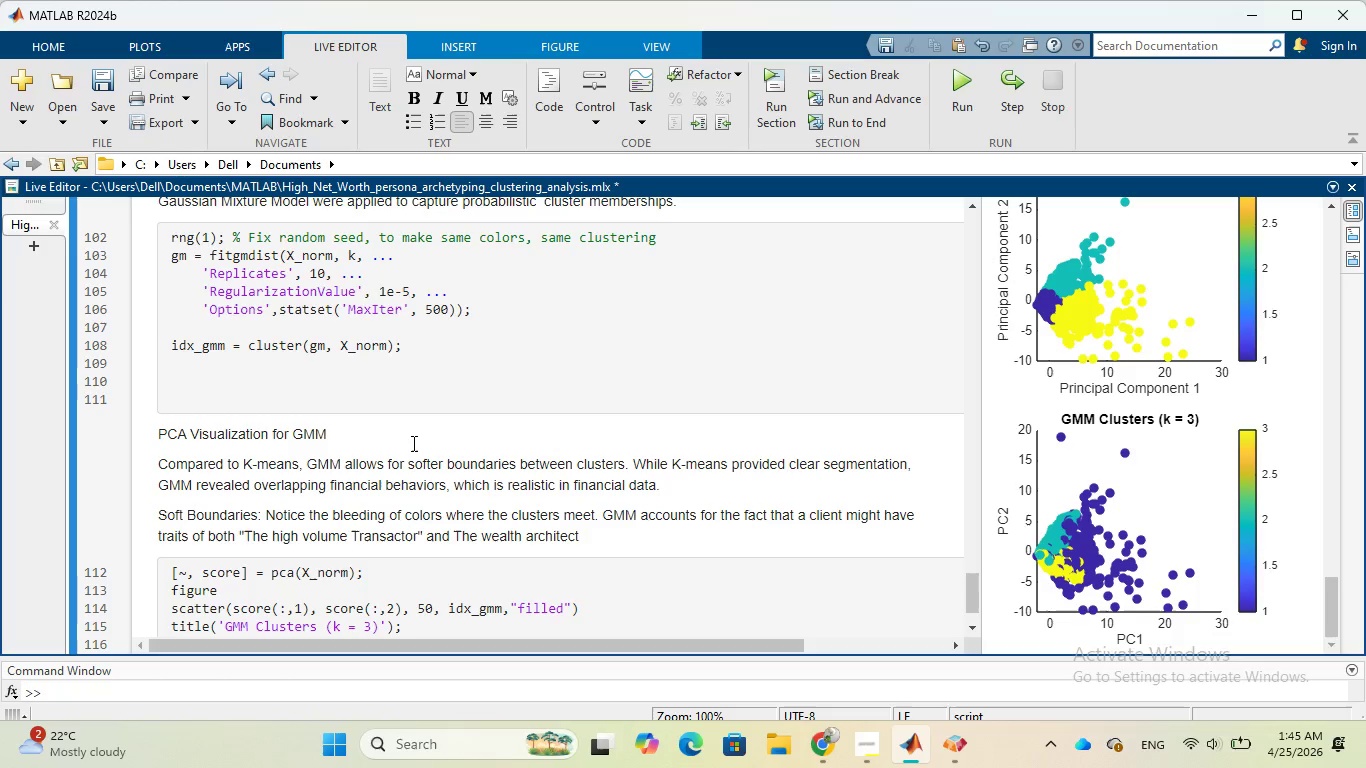 
wait(5.59)
 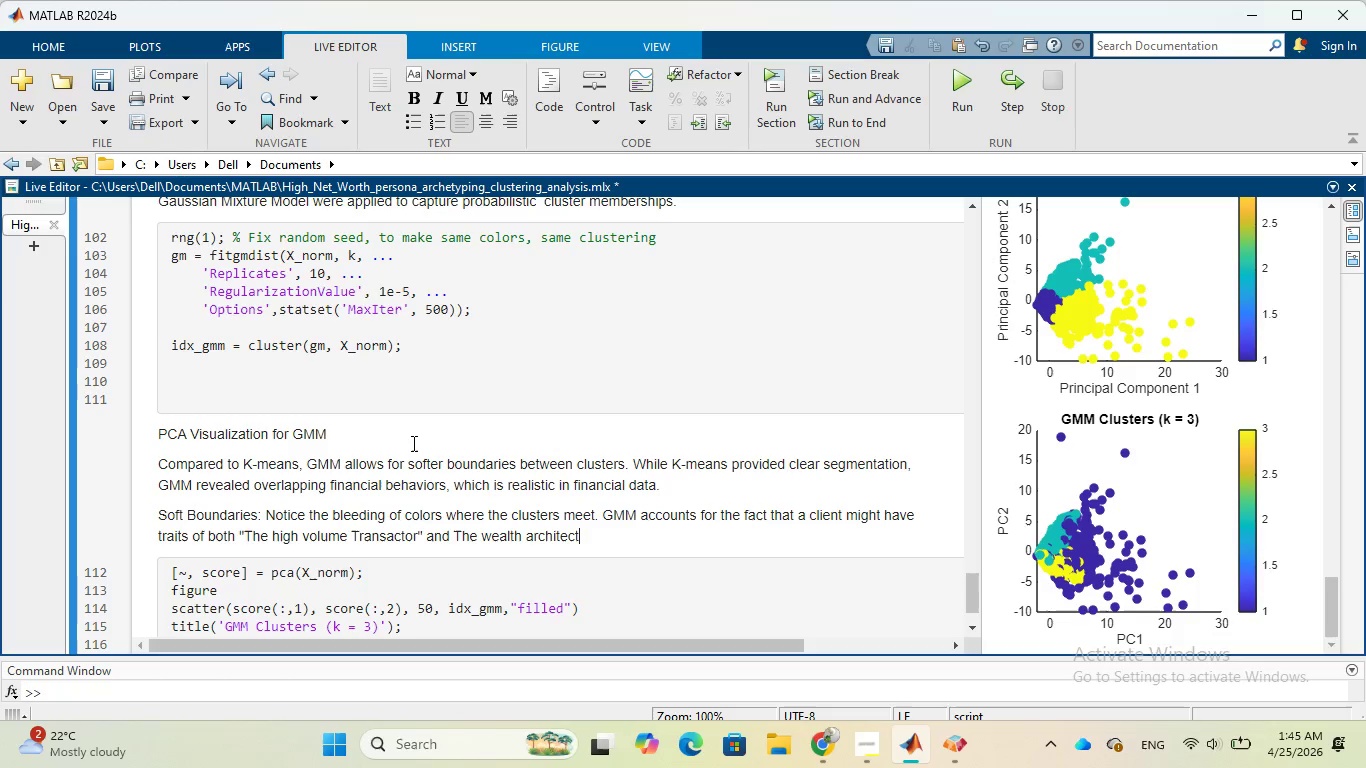 
key(Period)
 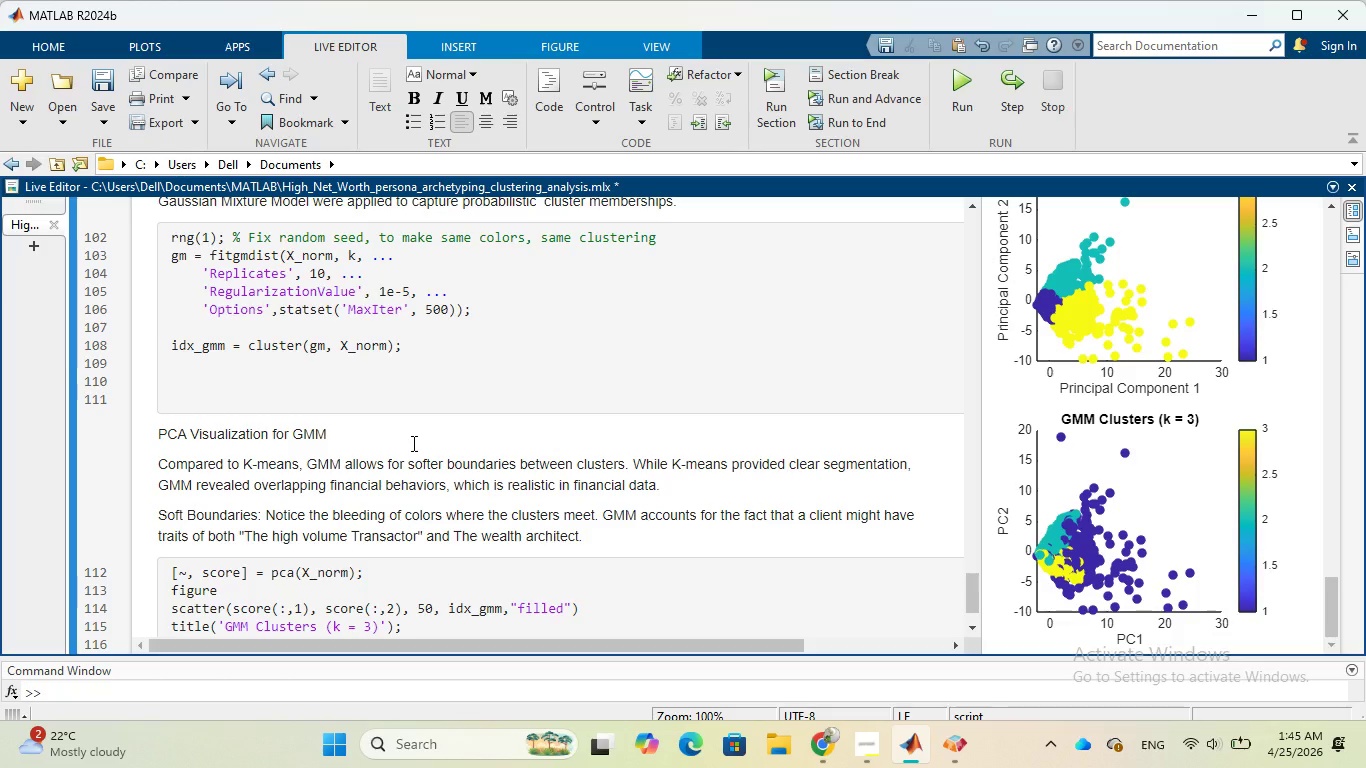 
wait(16.83)
 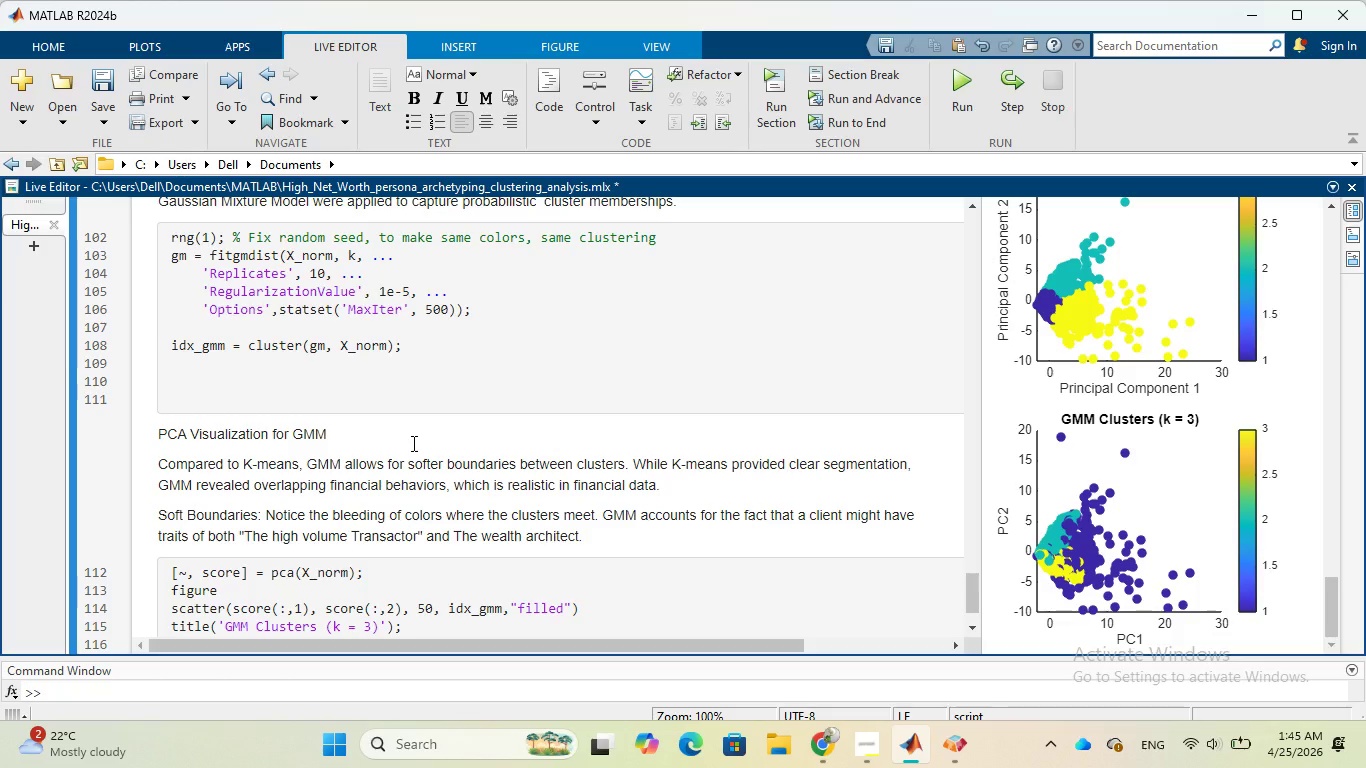 
key(Enter)
 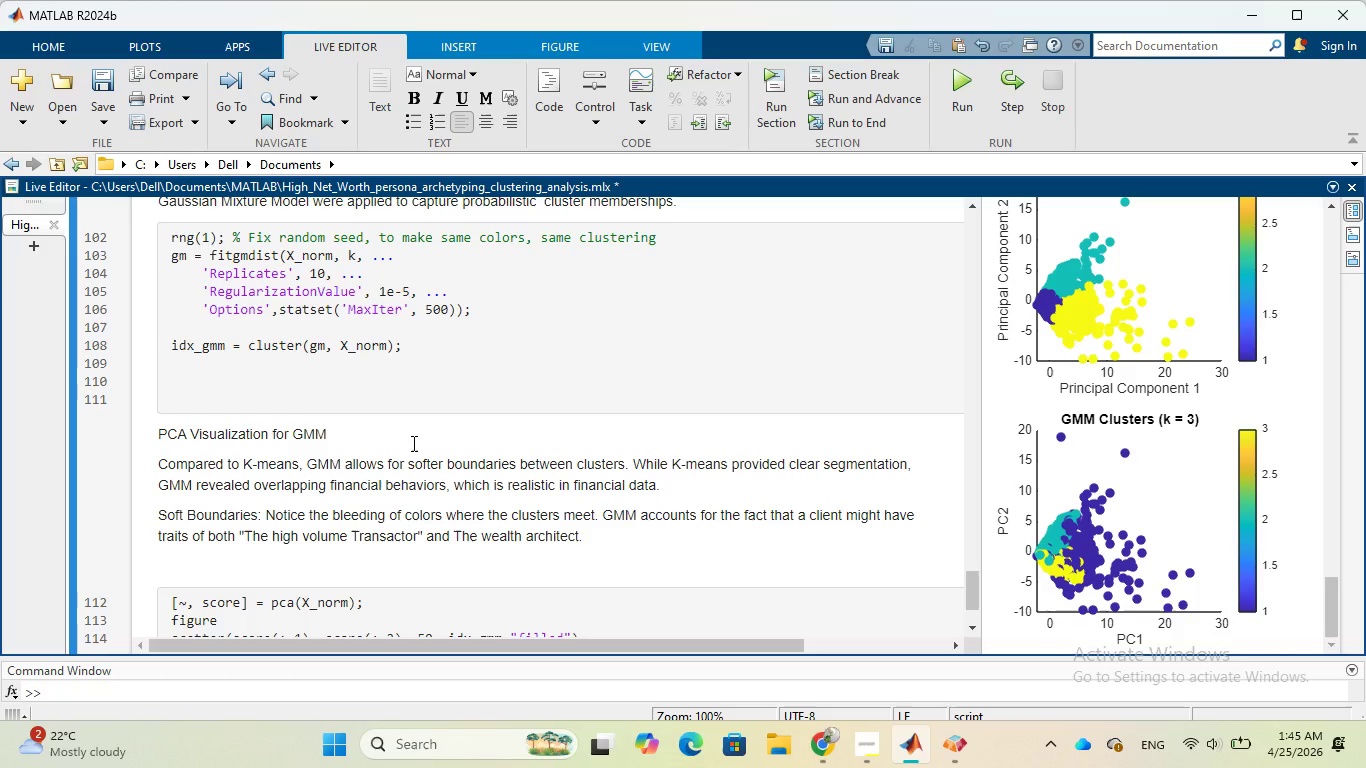 
type(THE )
 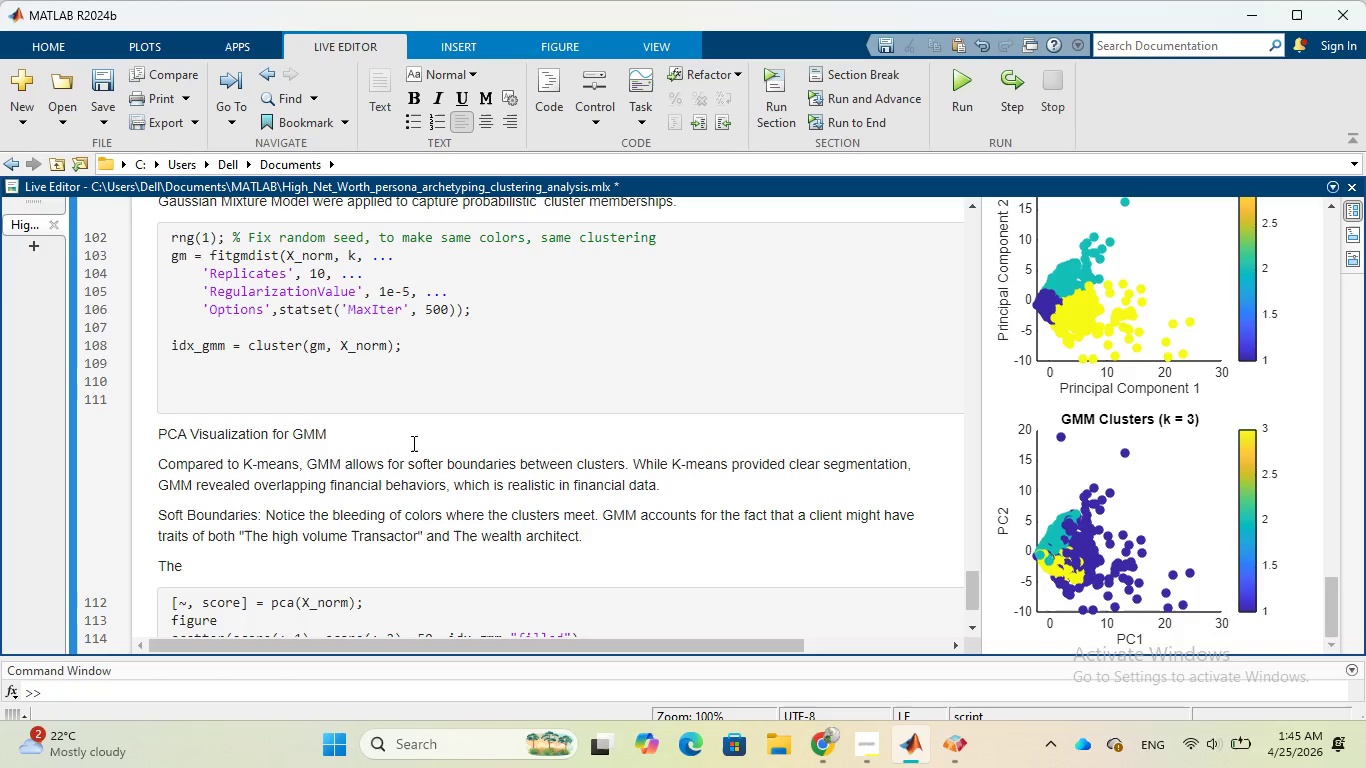 
hold_key(key=CapsLock, duration=0.31)
 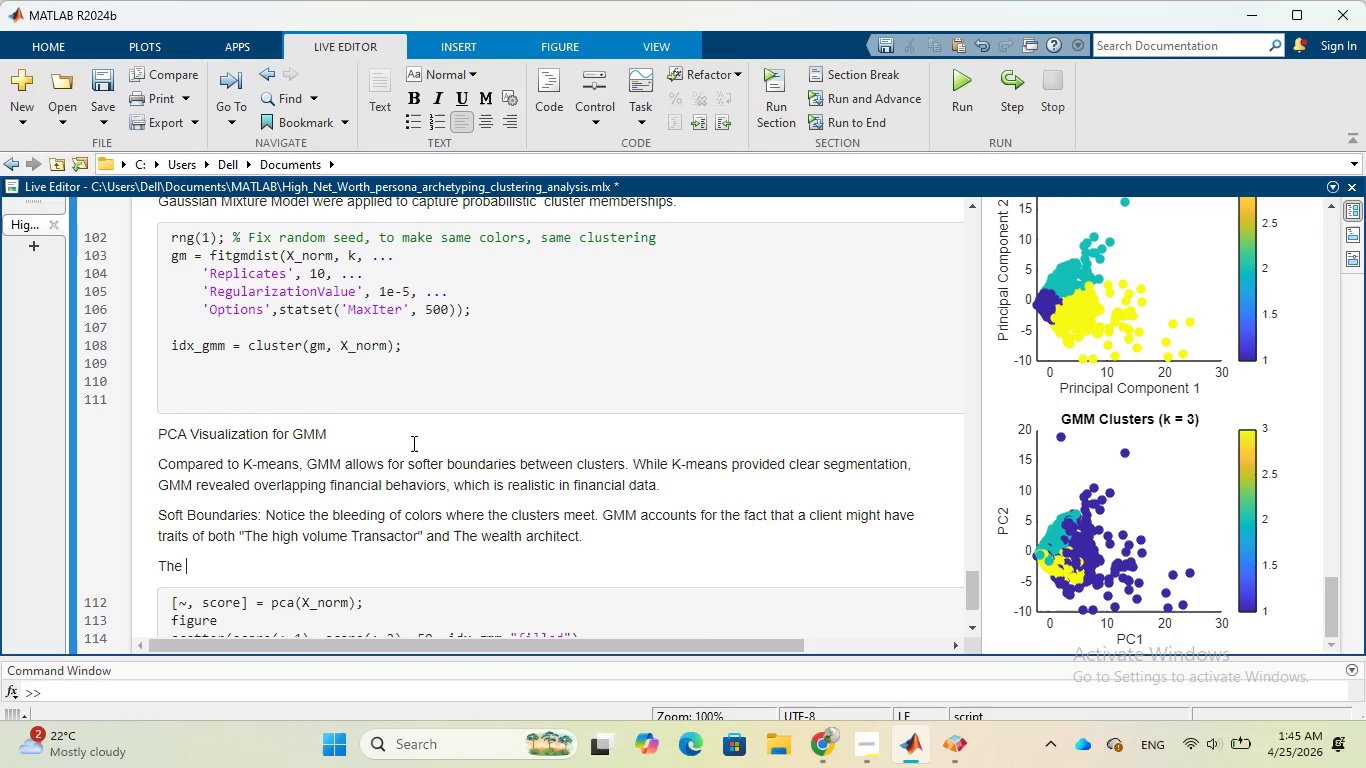 
wait(7.67)
 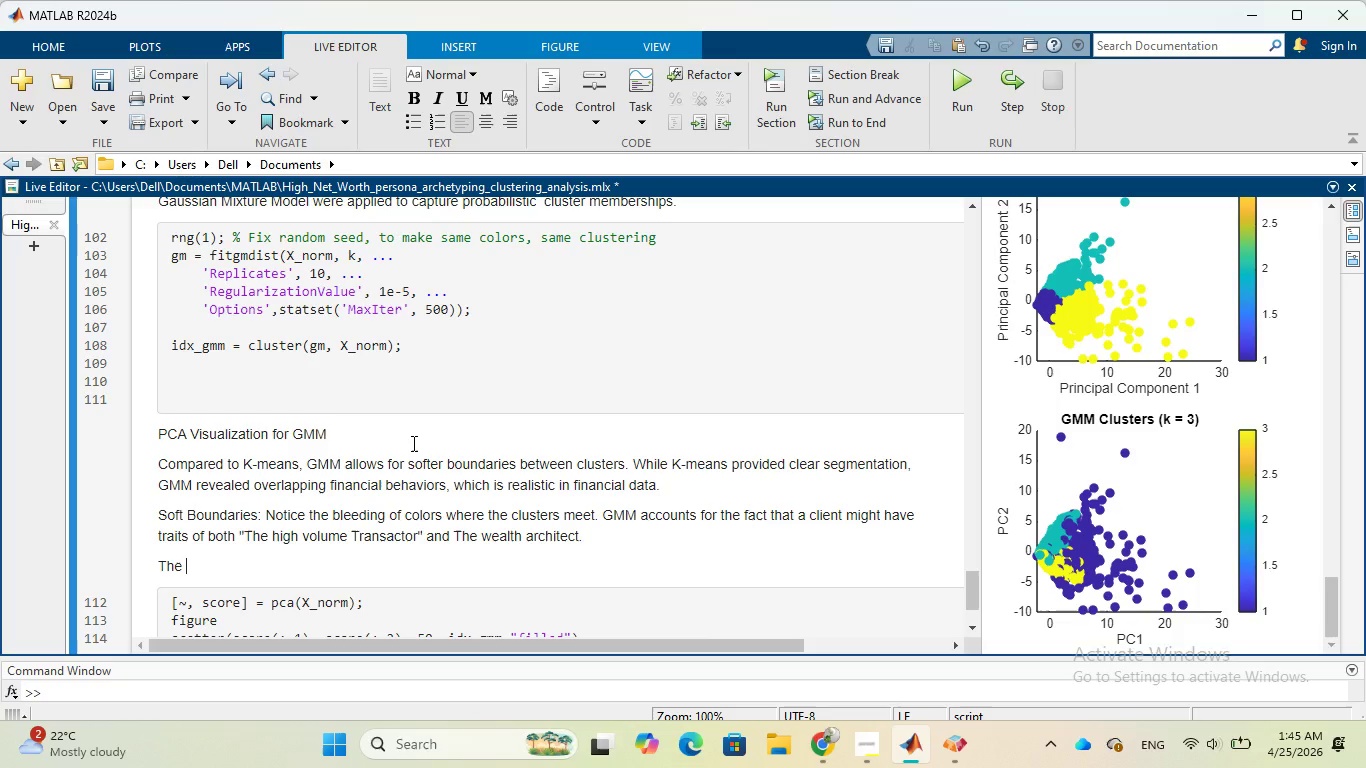 
type(dark blue cluster )
 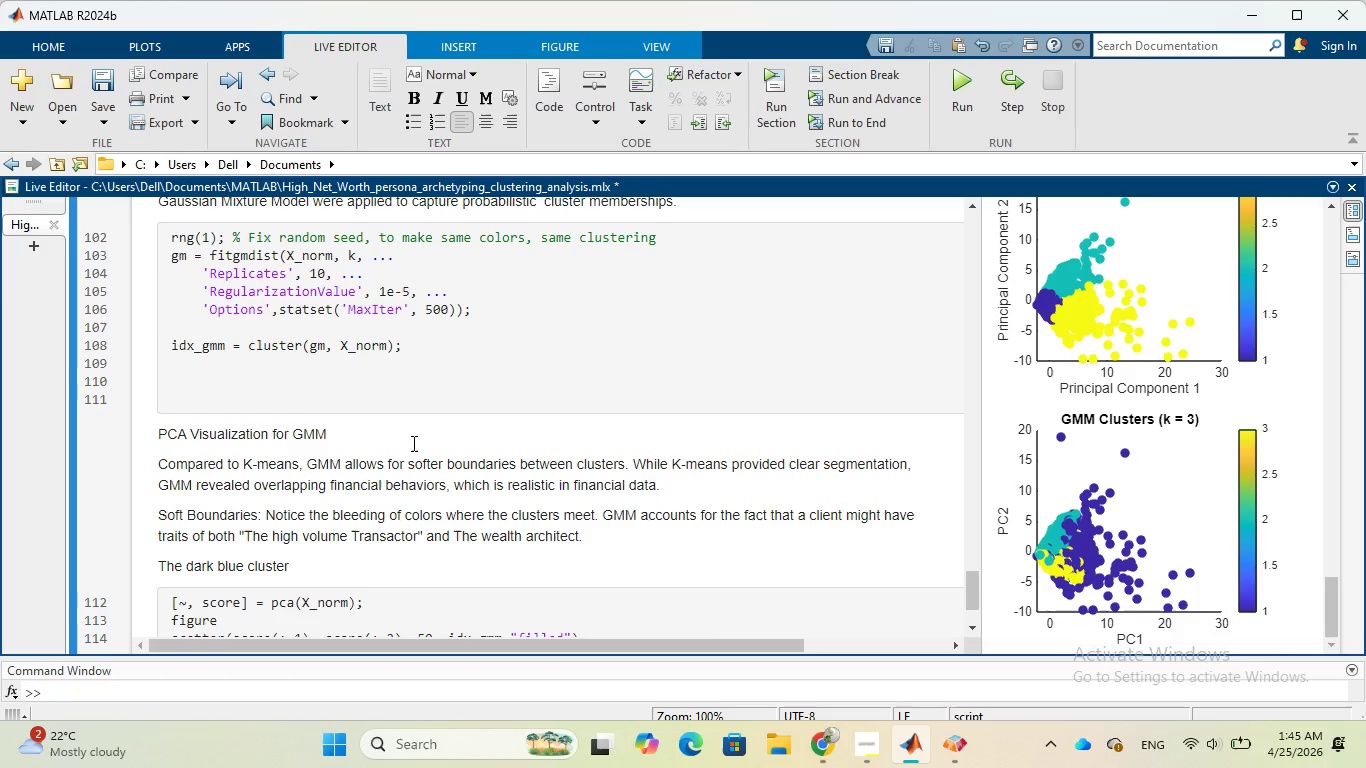 
wait(7.72)
 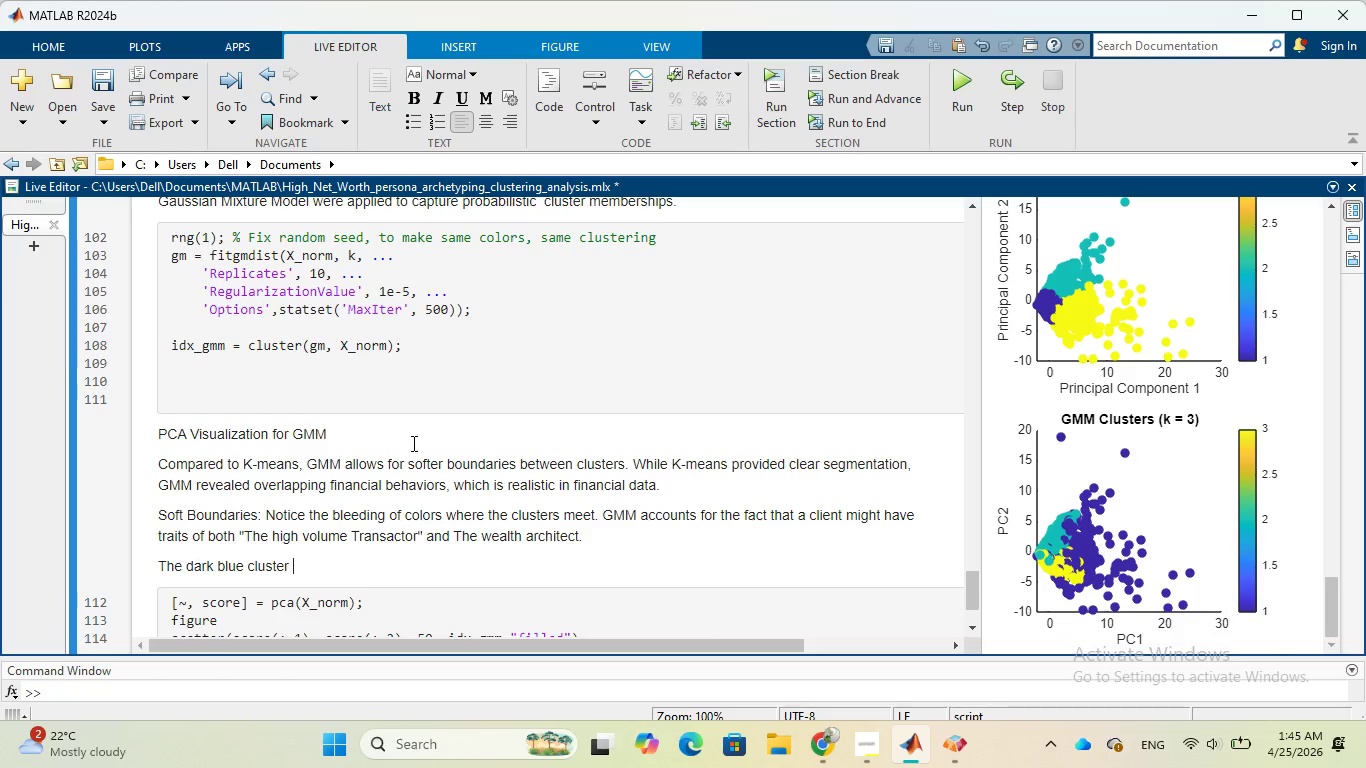 
type(())
 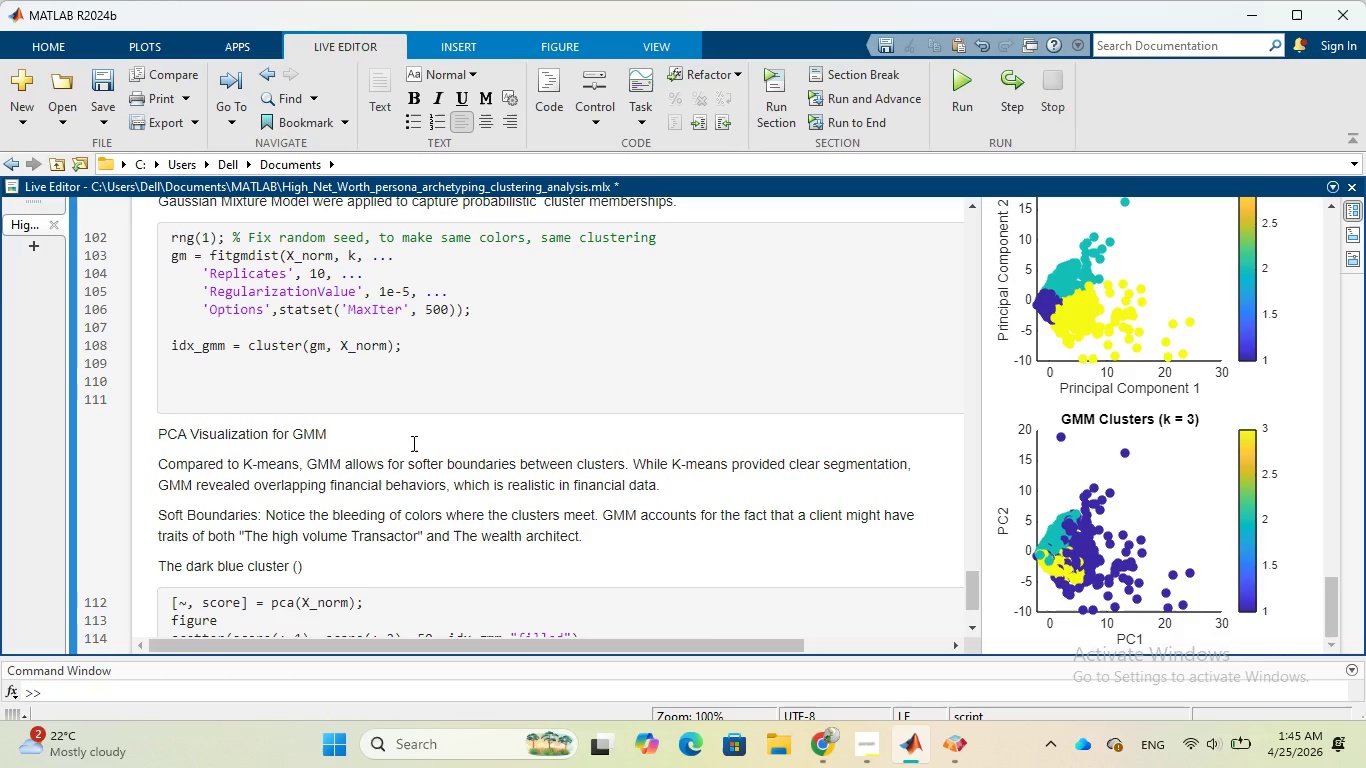 
key(ArrowLeft)
 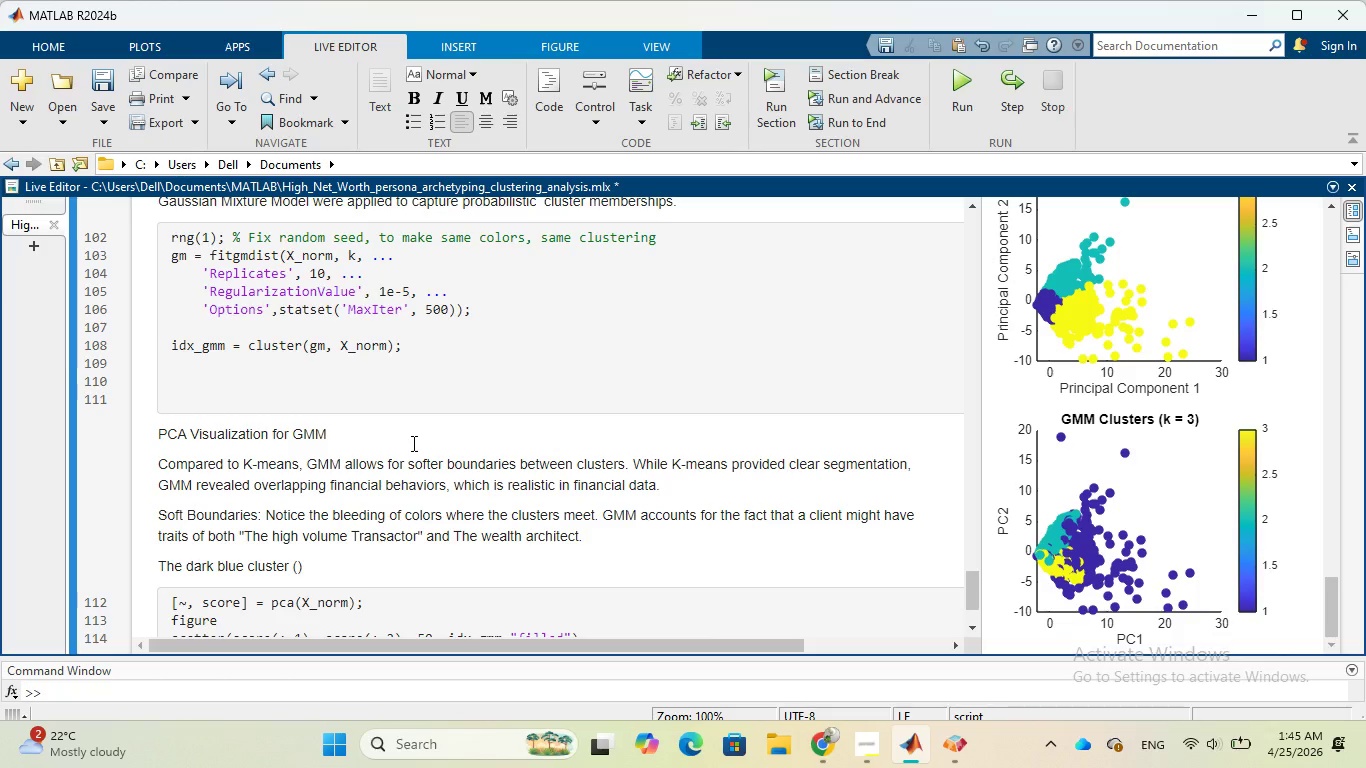 
type(Cluster 3)
 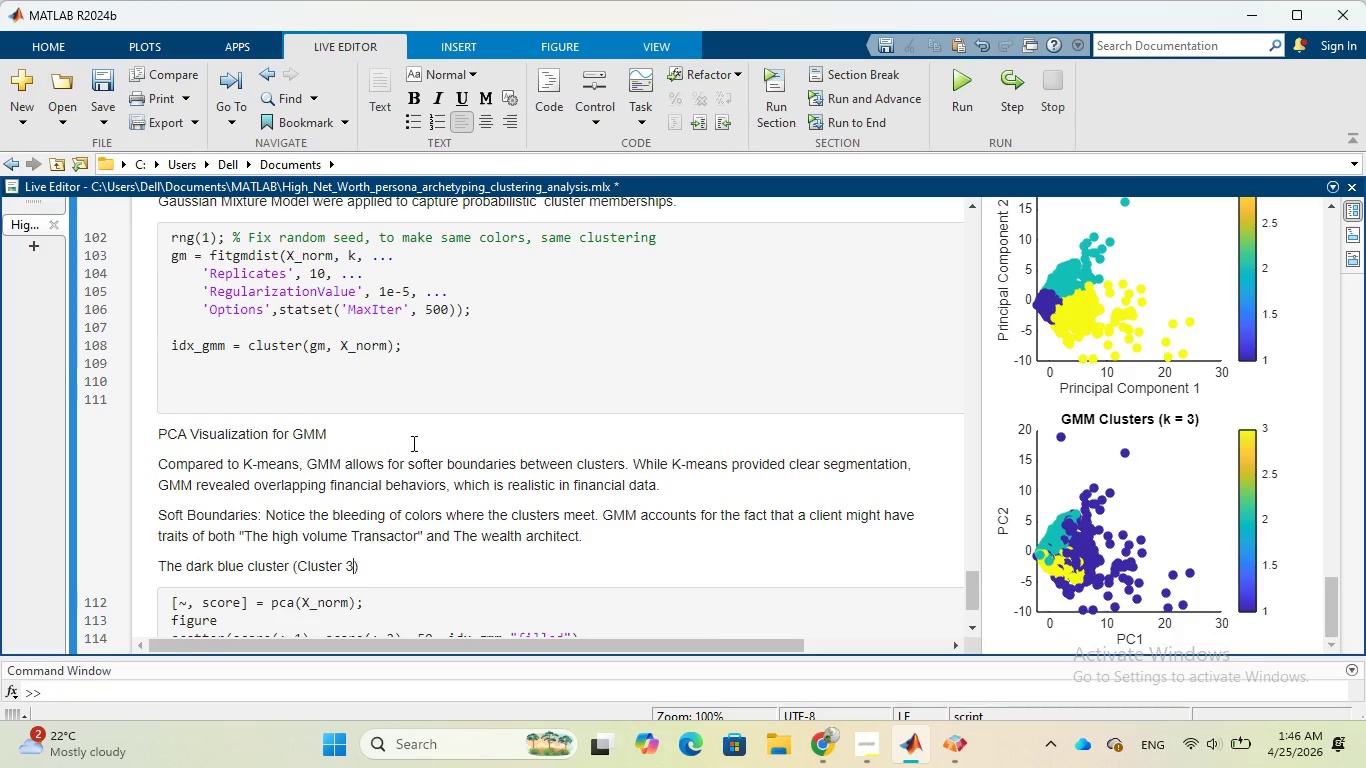 
wait(12.3)
 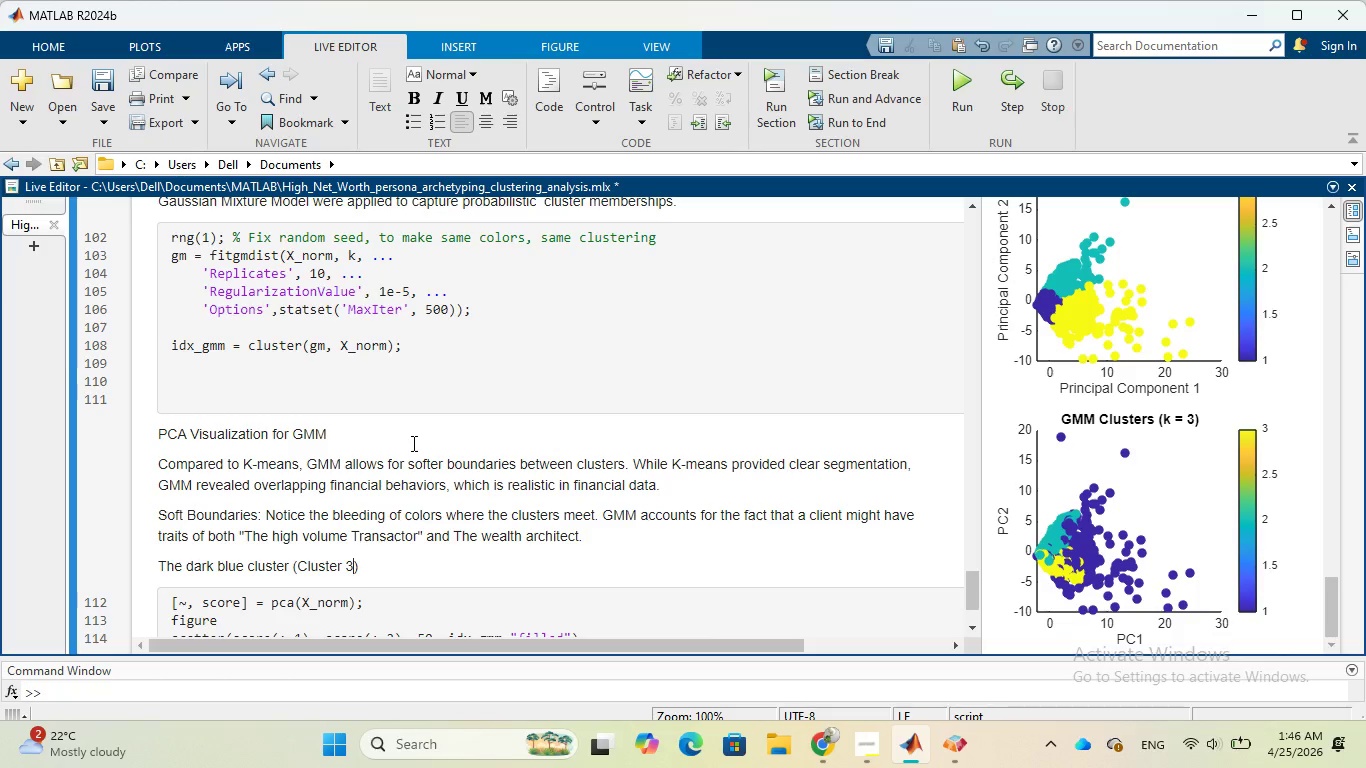 
key(ArrowRight)
 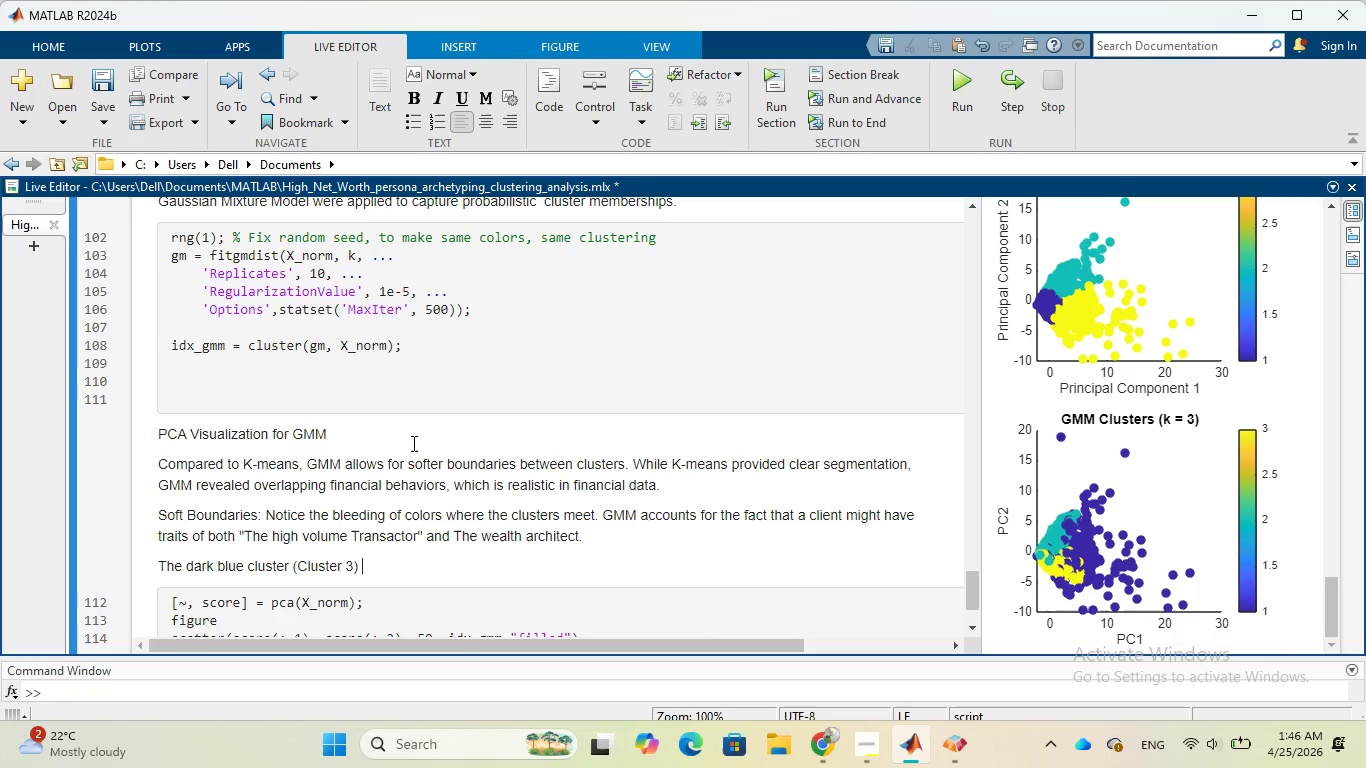 
type( is stretched out along the PC1 axis )
key(Backspace)
type(. This indicates that a )
key(Backspace)
type(s weat)
key(Backspace)
type(lth)
 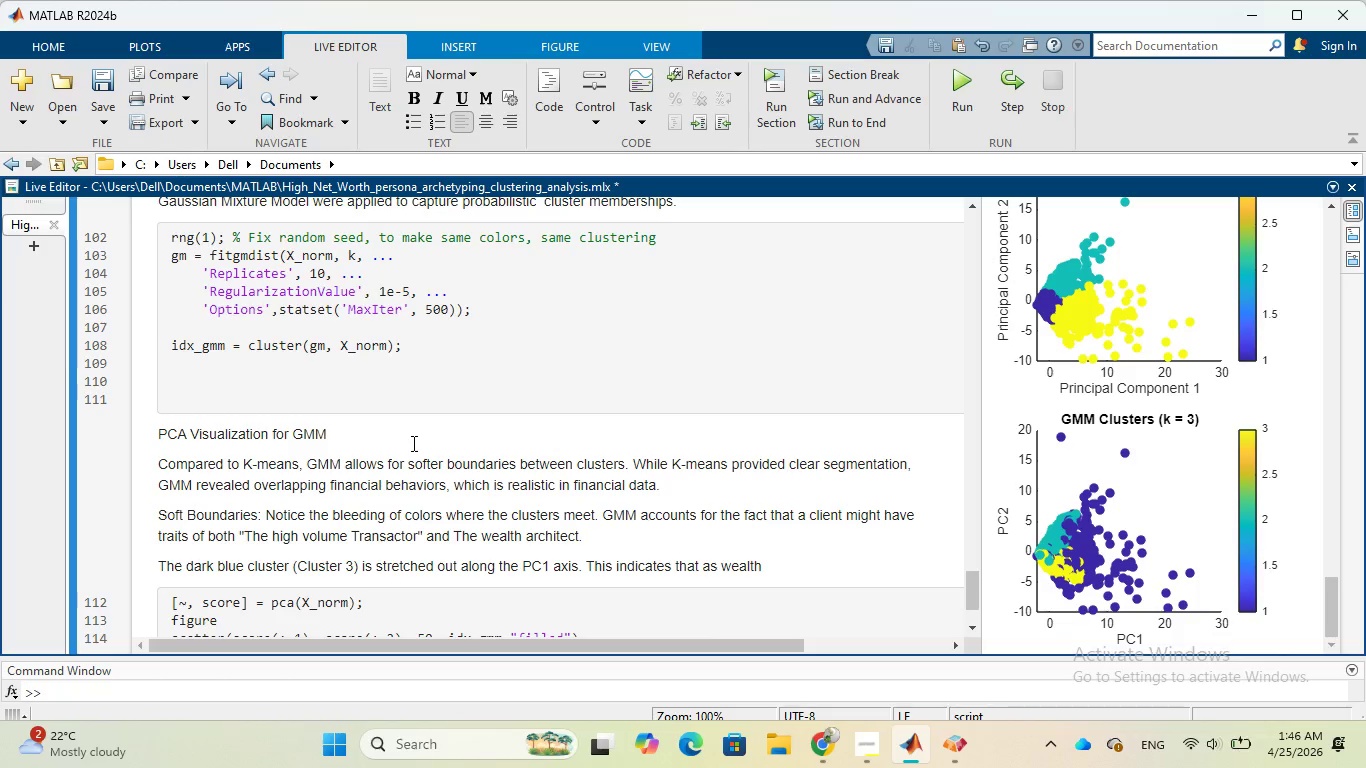 
type(())
 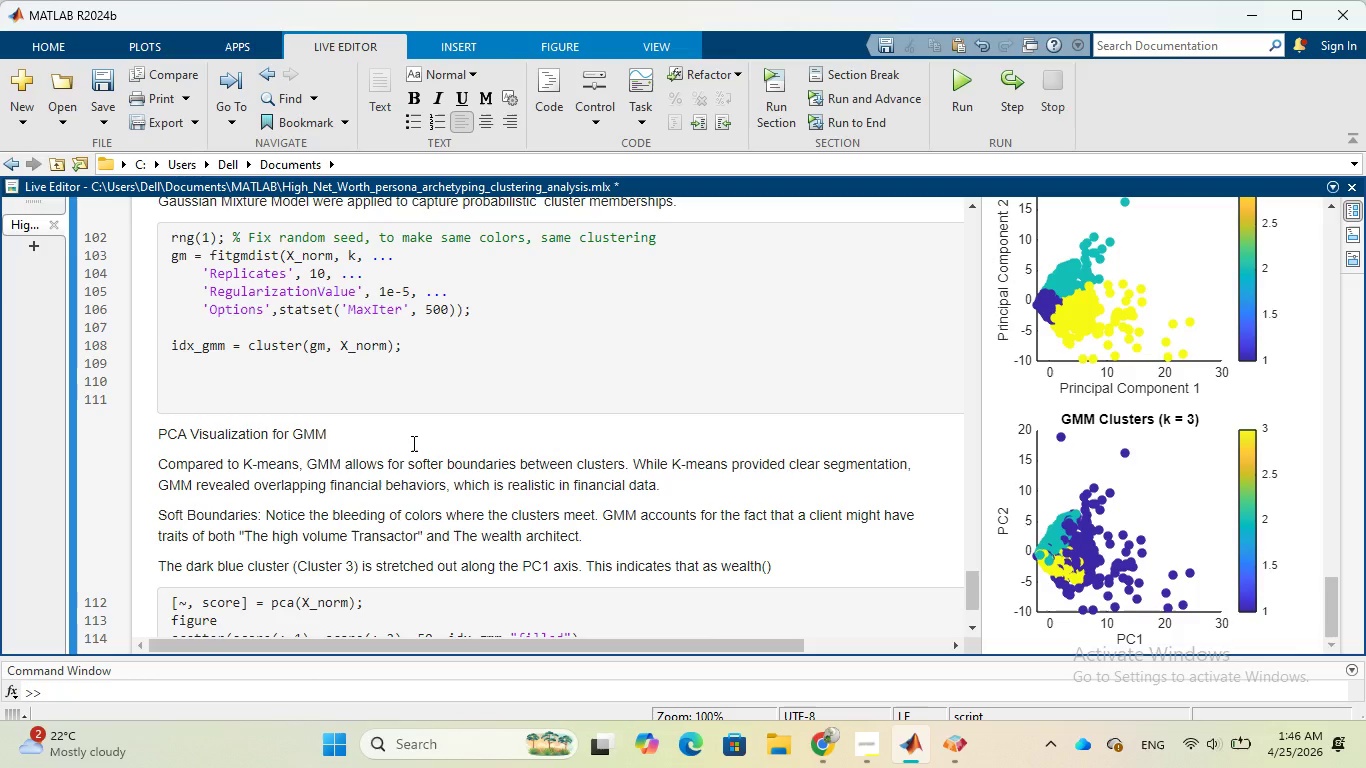 
key(ArrowLeft)
 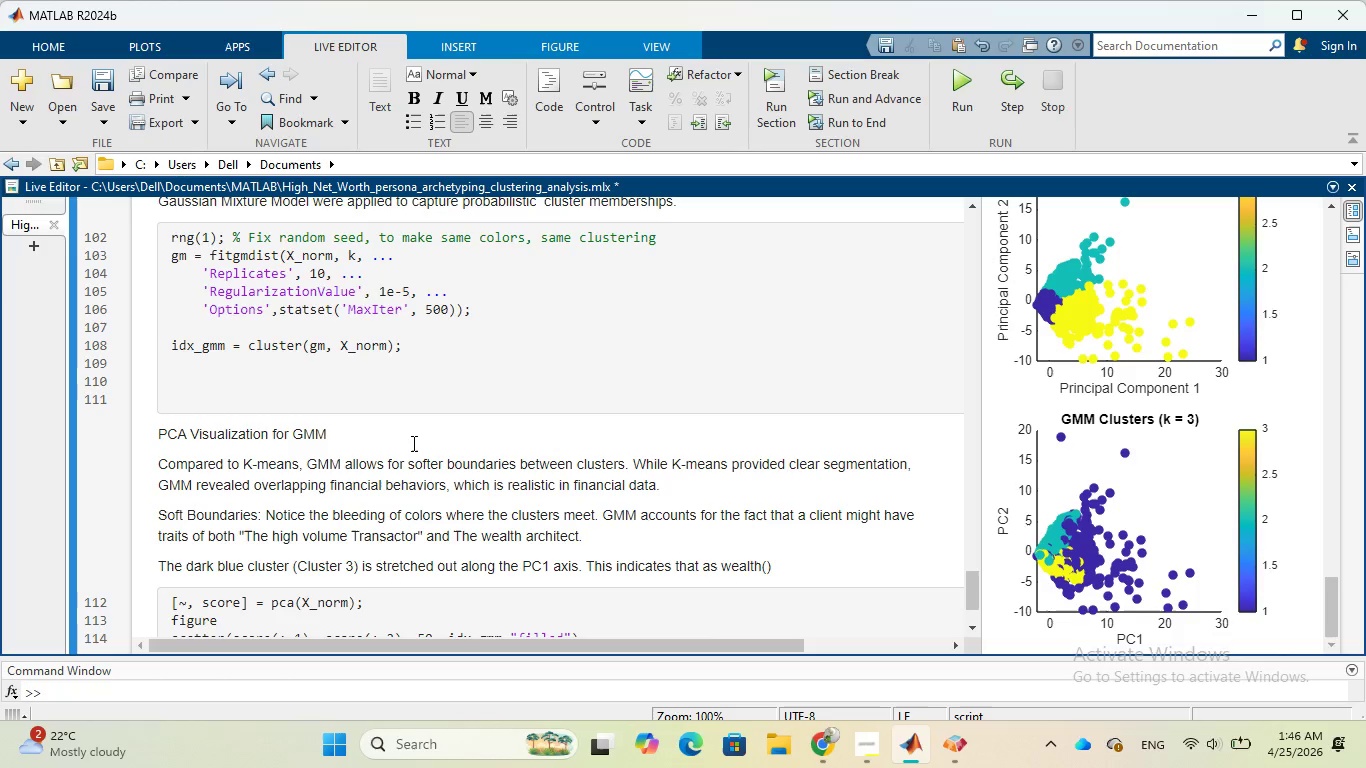 
type(PC1)
 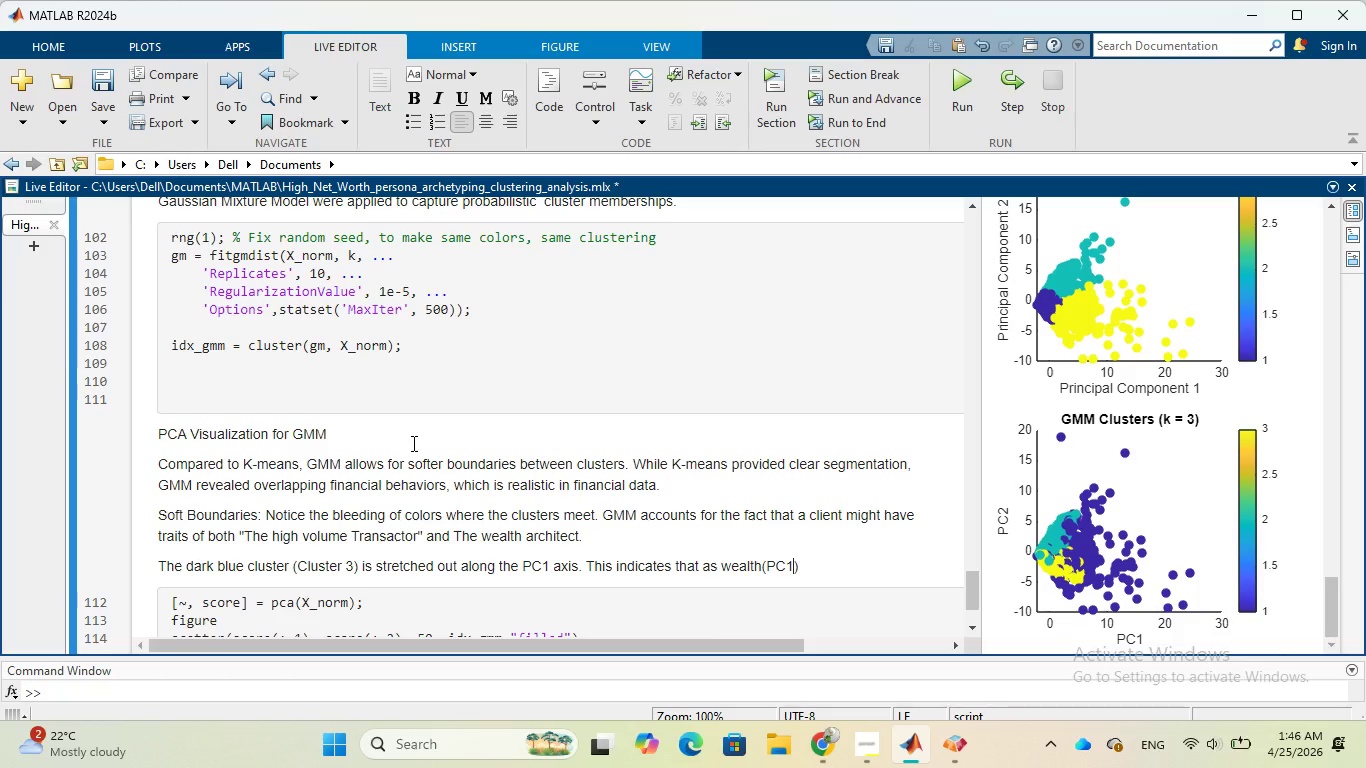 
key(ArrowRight)
 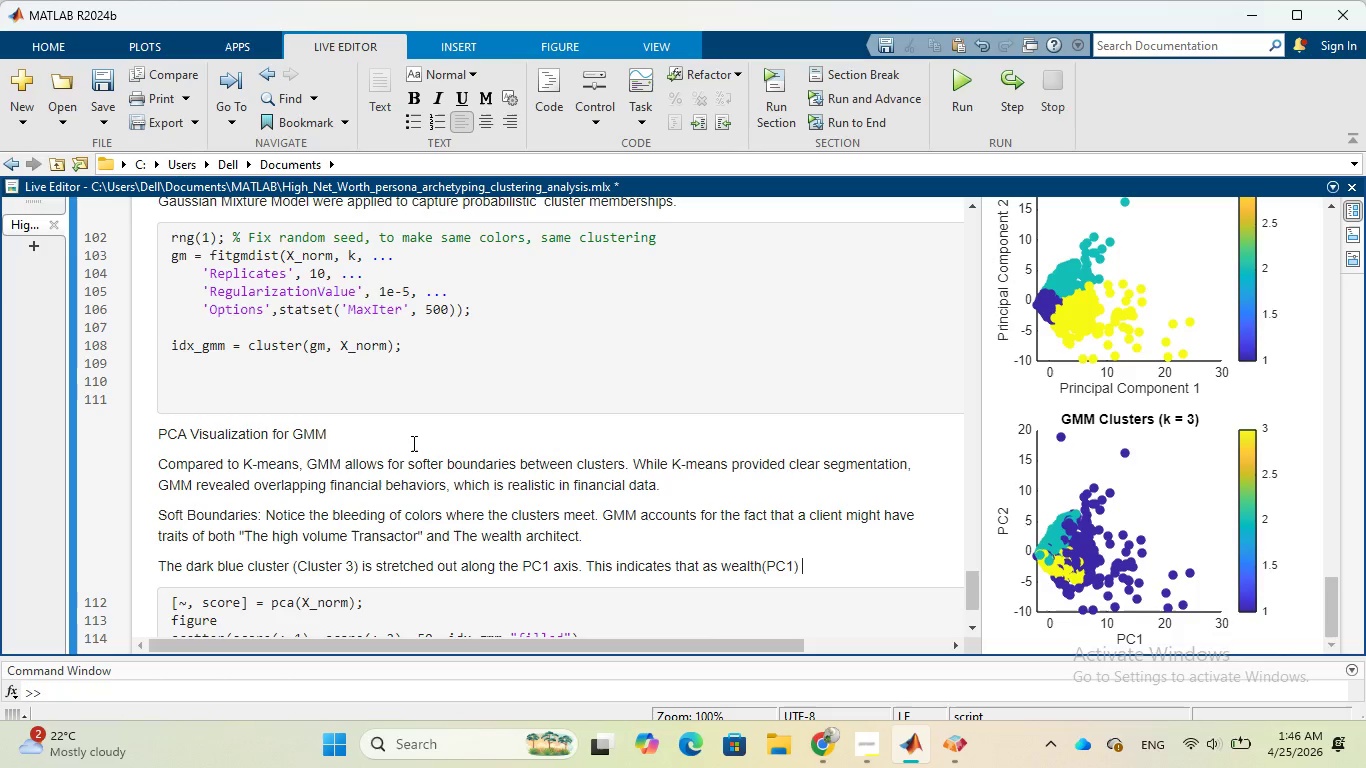 
type( increases)
 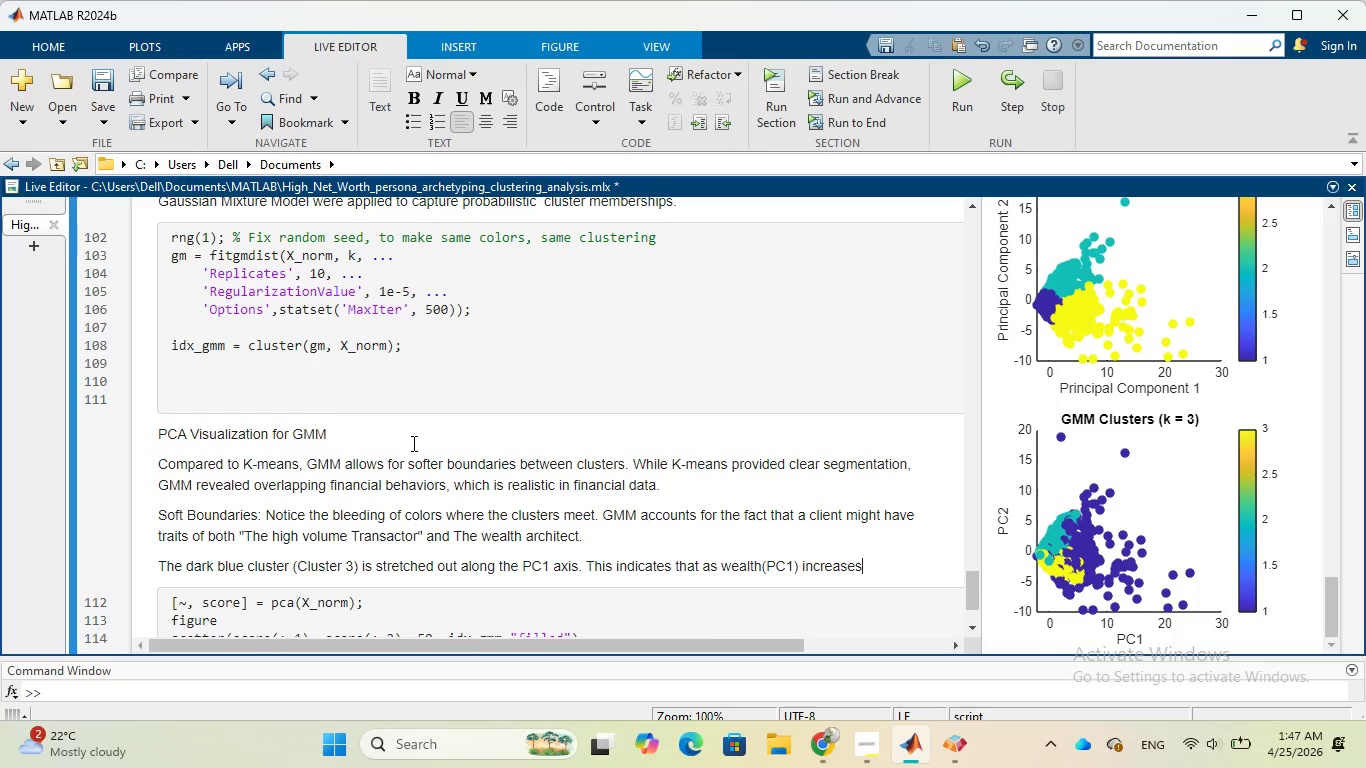 
type(, the variance in behavior)
 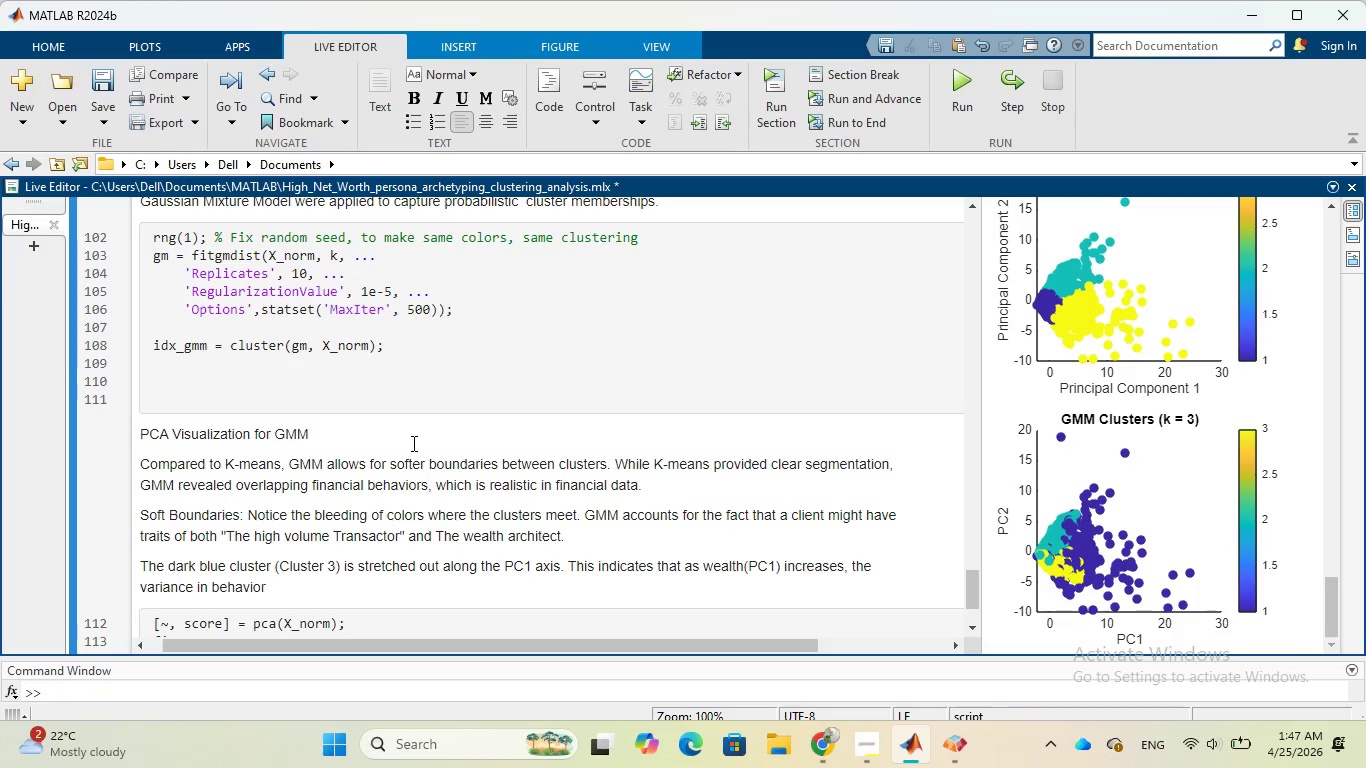 
wait(14.55)
 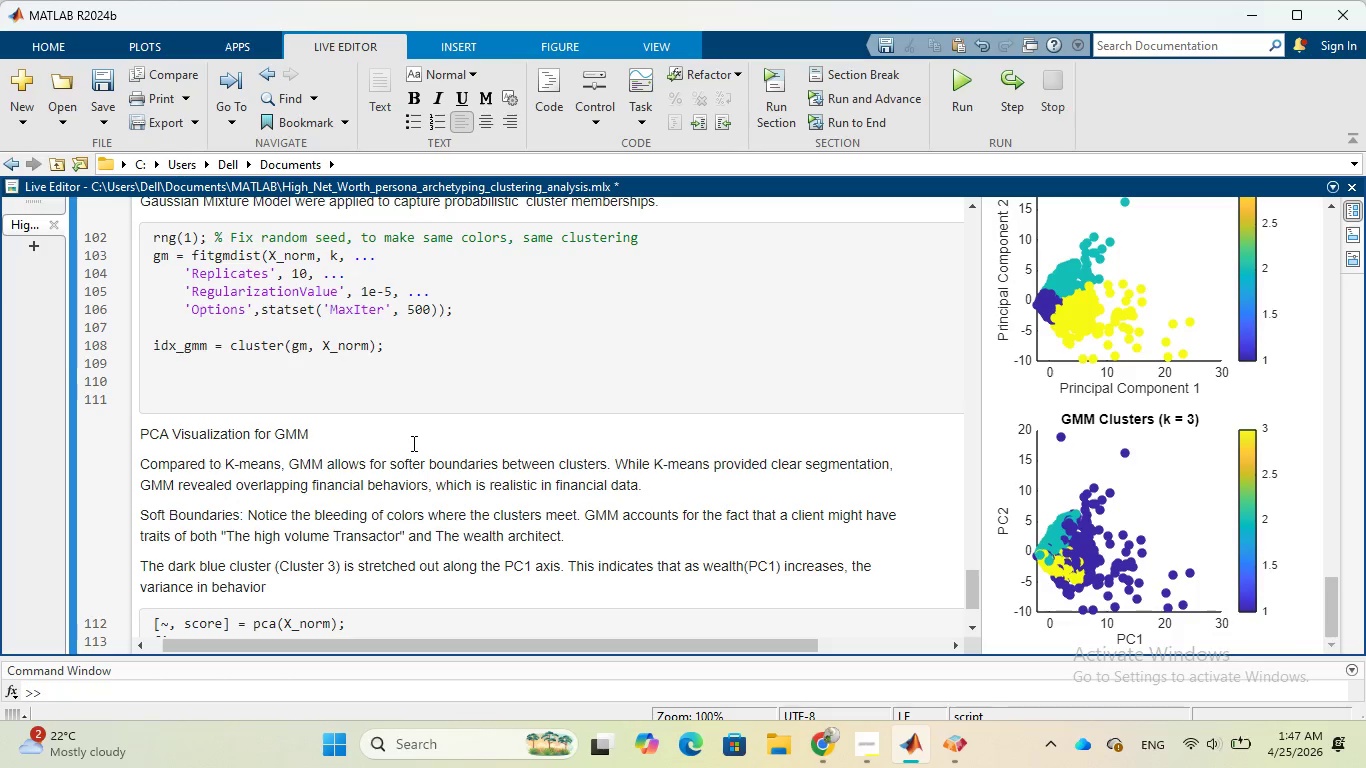 
type( aslo)
key(Backspace)
key(Backspace)
key(Backspace)
type(lso increases)
 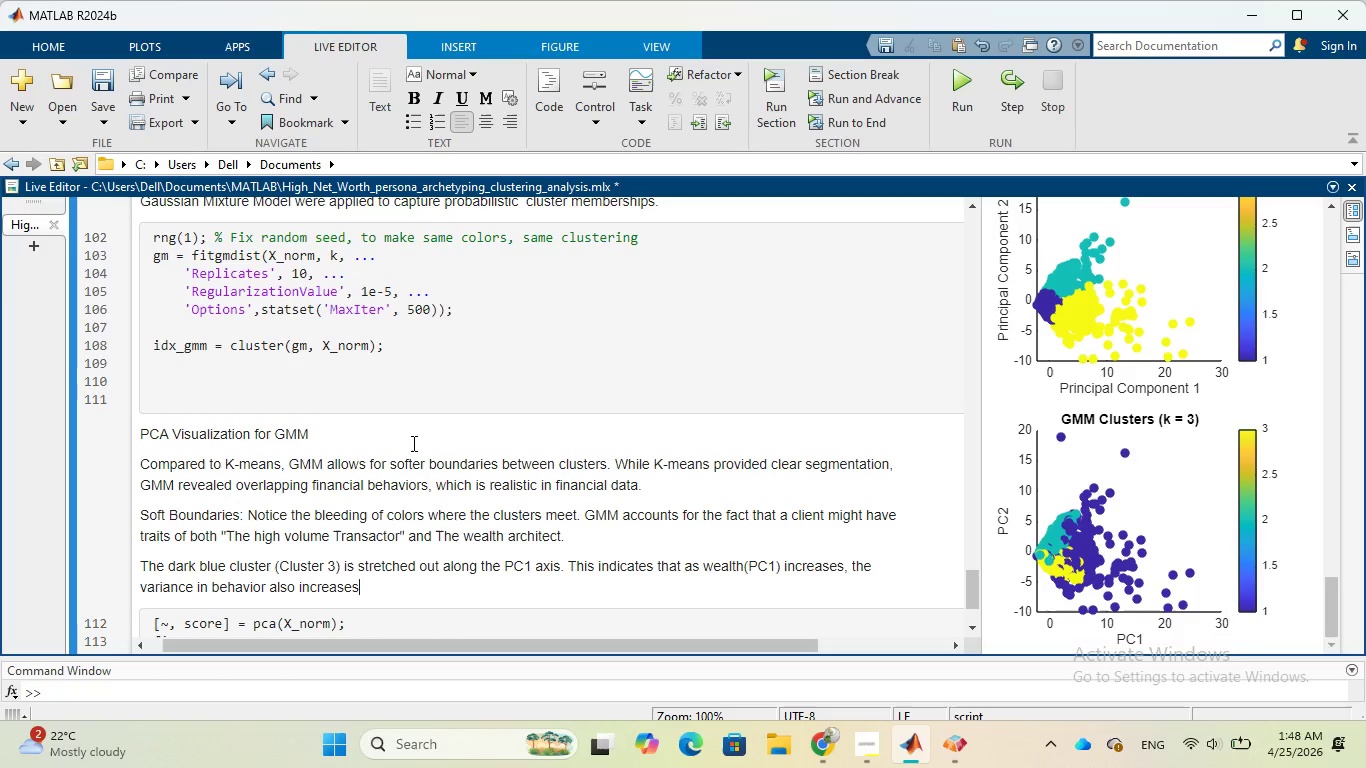 
wait(33.45)
 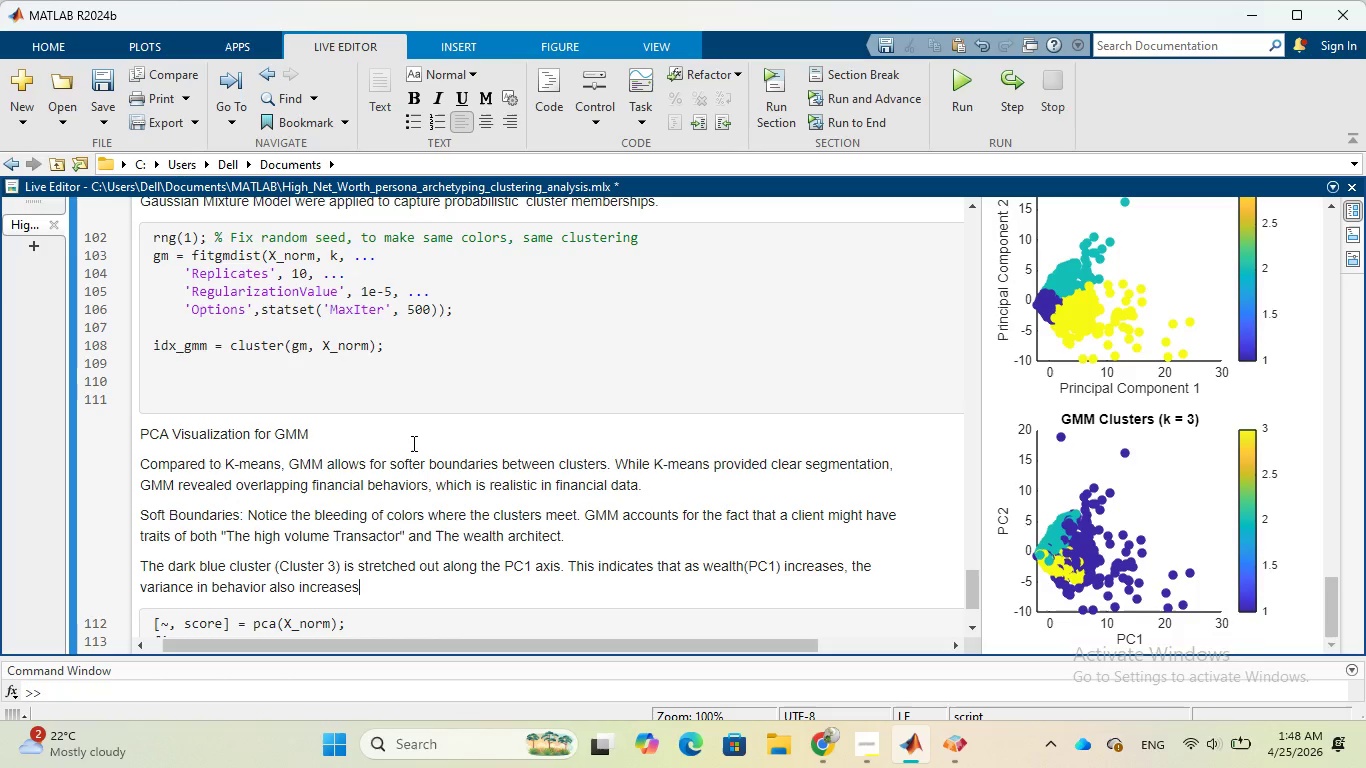 
scroll: coordinate [1085, 450], scroll_direction: up, amount: 1.0
 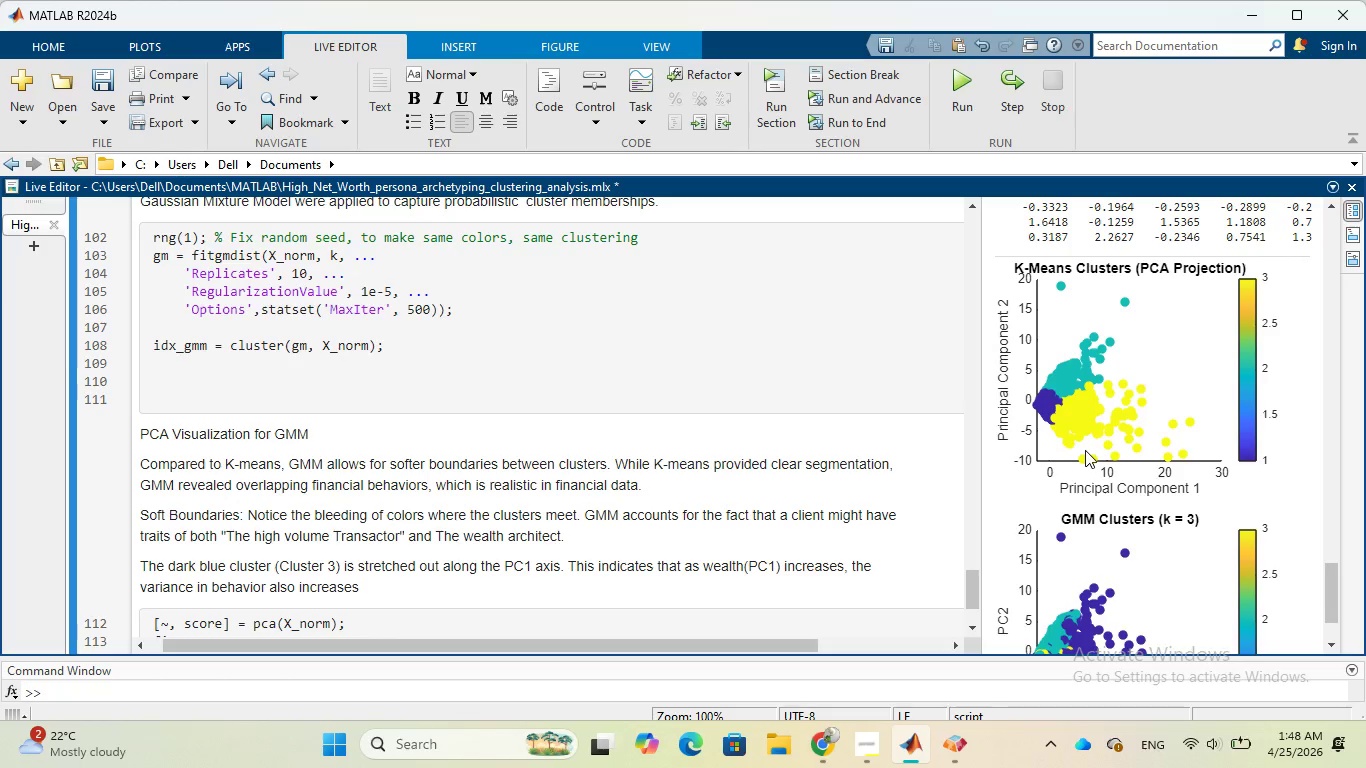 
scroll: coordinate [1085, 450], scroll_direction: down, amount: 1.0
 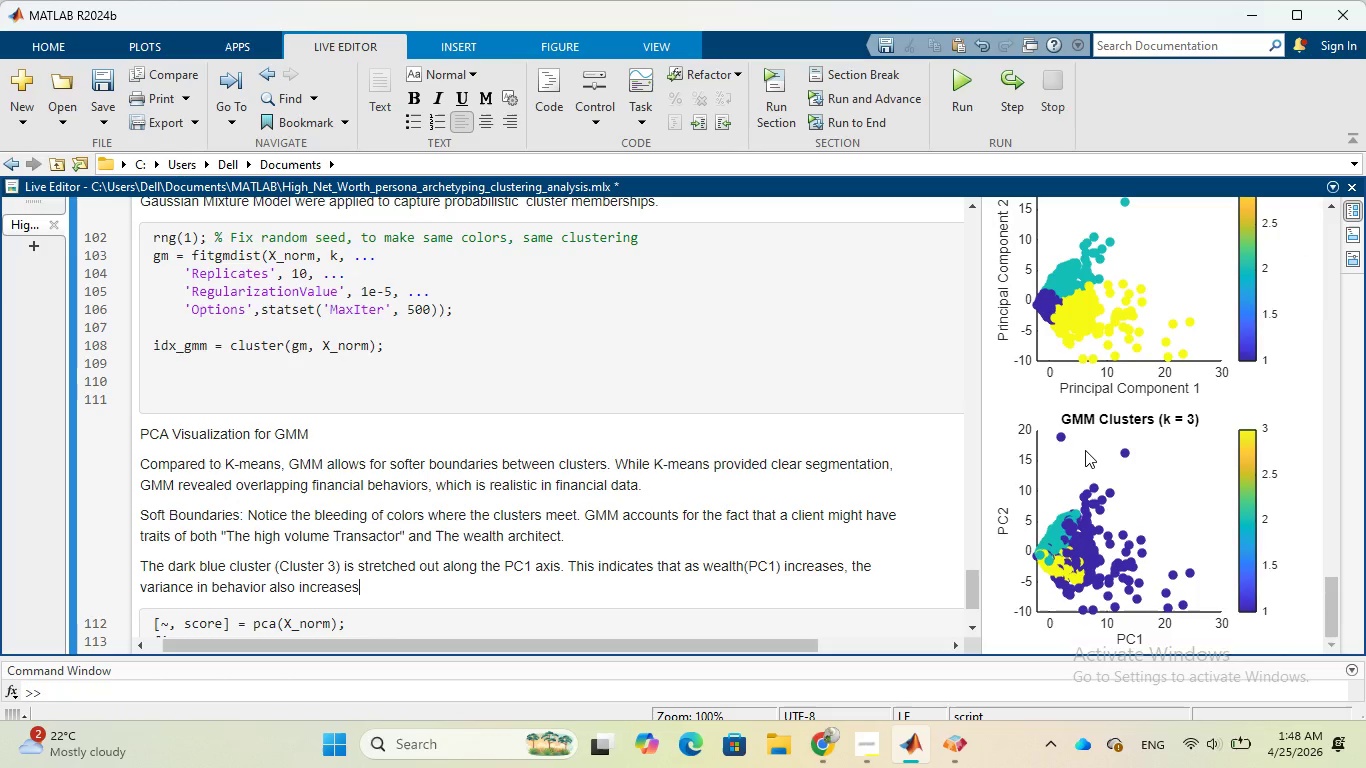 
wait(9.13)
 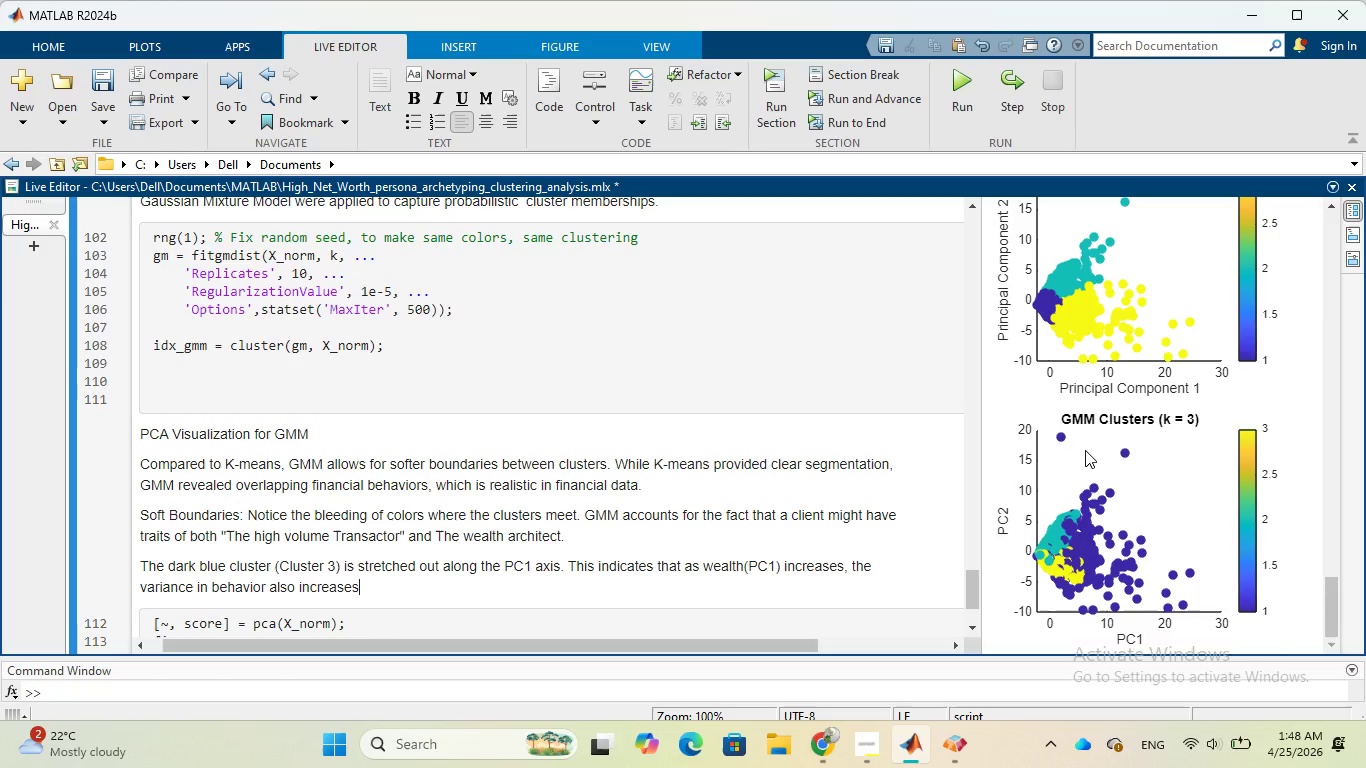 
scroll: coordinate [1085, 450], scroll_direction: up, amount: 1.0
 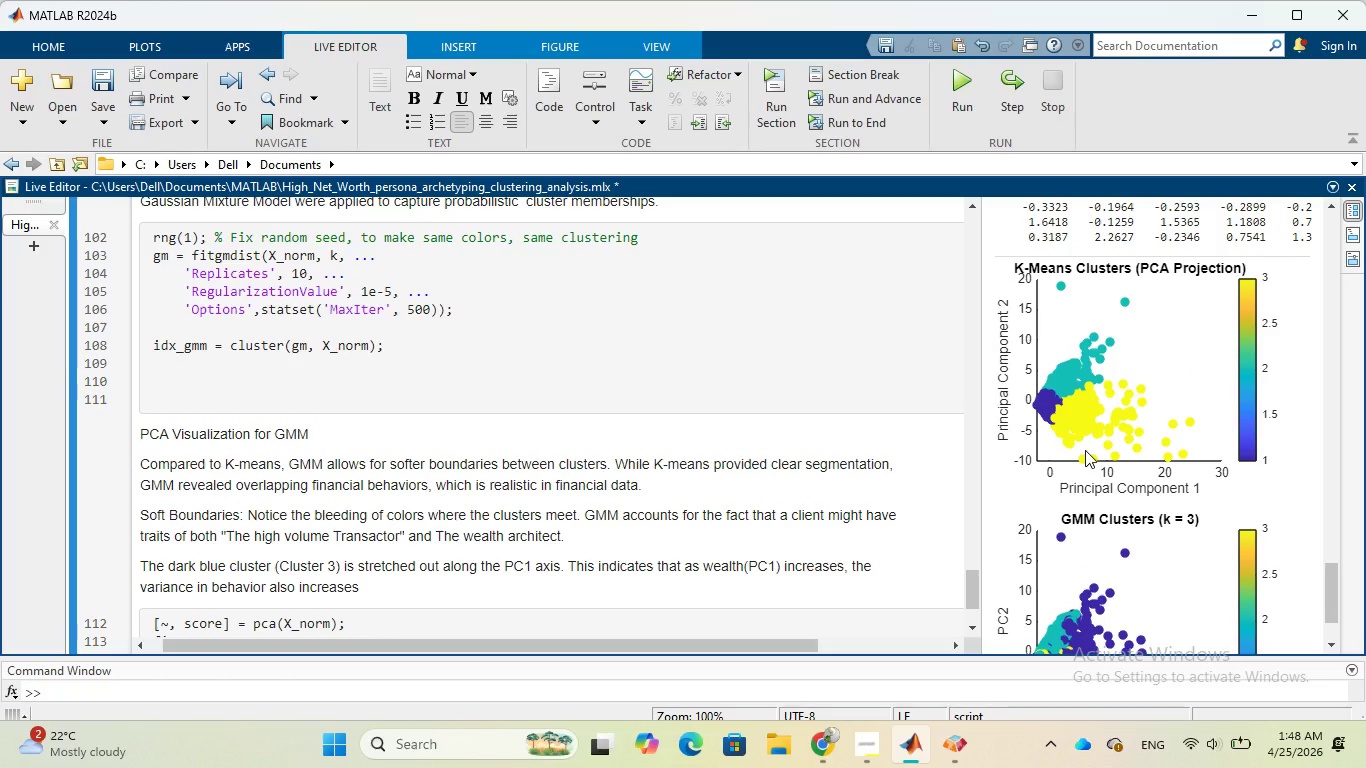 
scroll: coordinate [1085, 450], scroll_direction: down, amount: 1.0
 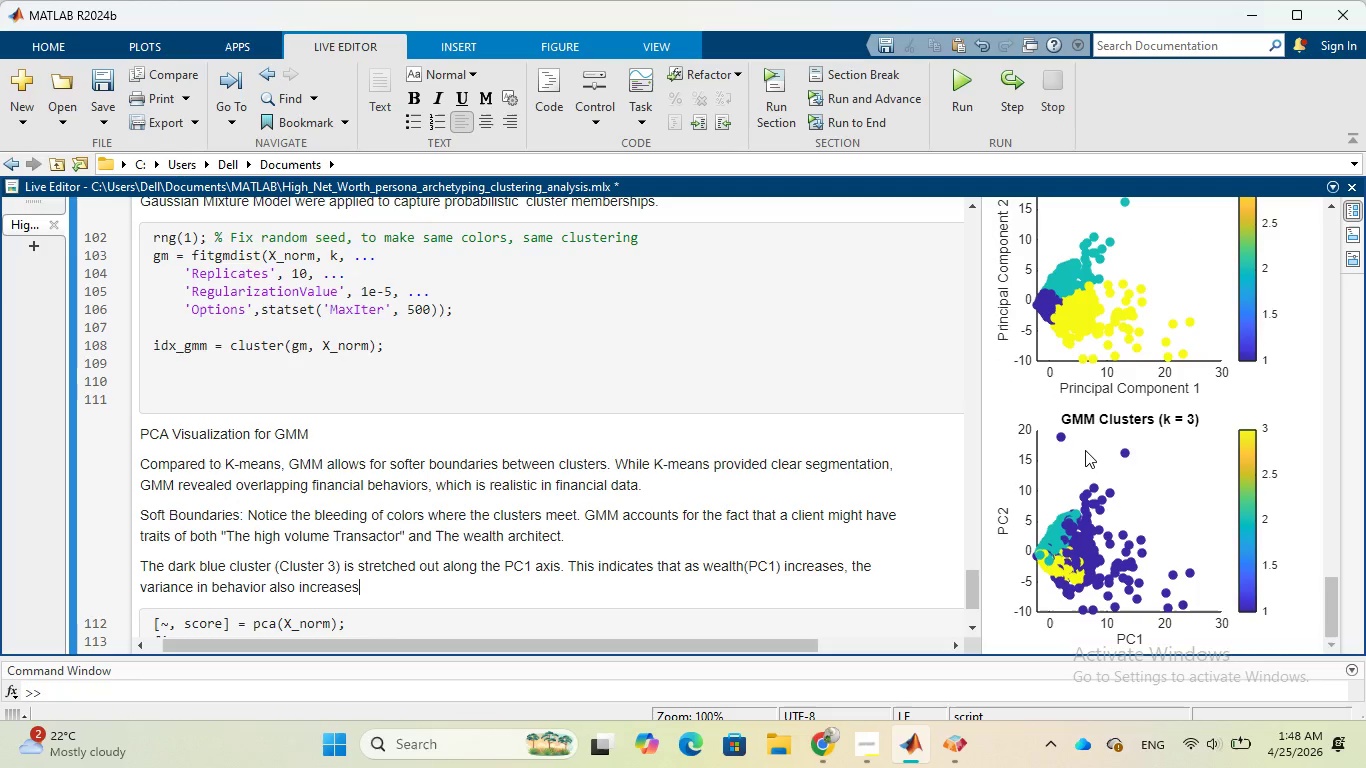 
scroll: coordinate [1085, 450], scroll_direction: up, amount: 1.0
 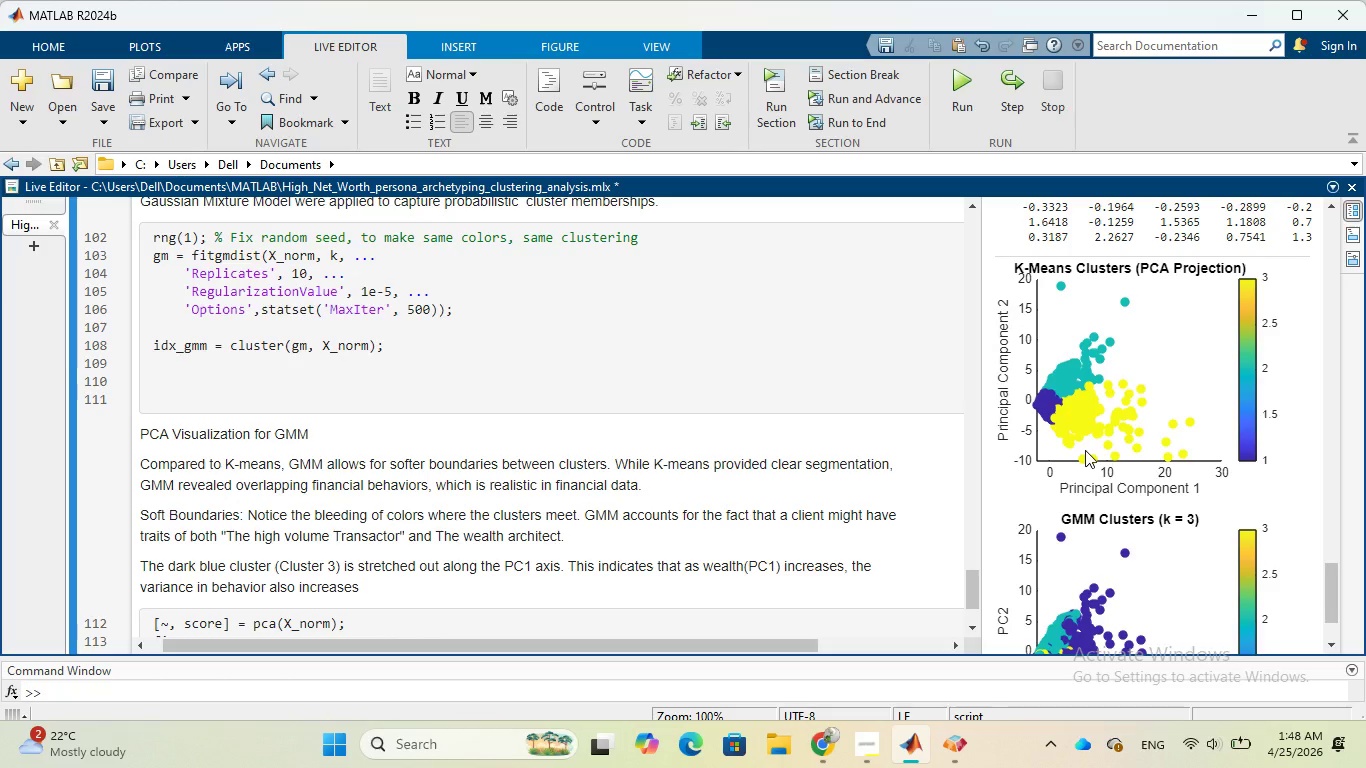 
scroll: coordinate [1085, 450], scroll_direction: down, amount: 2.0
 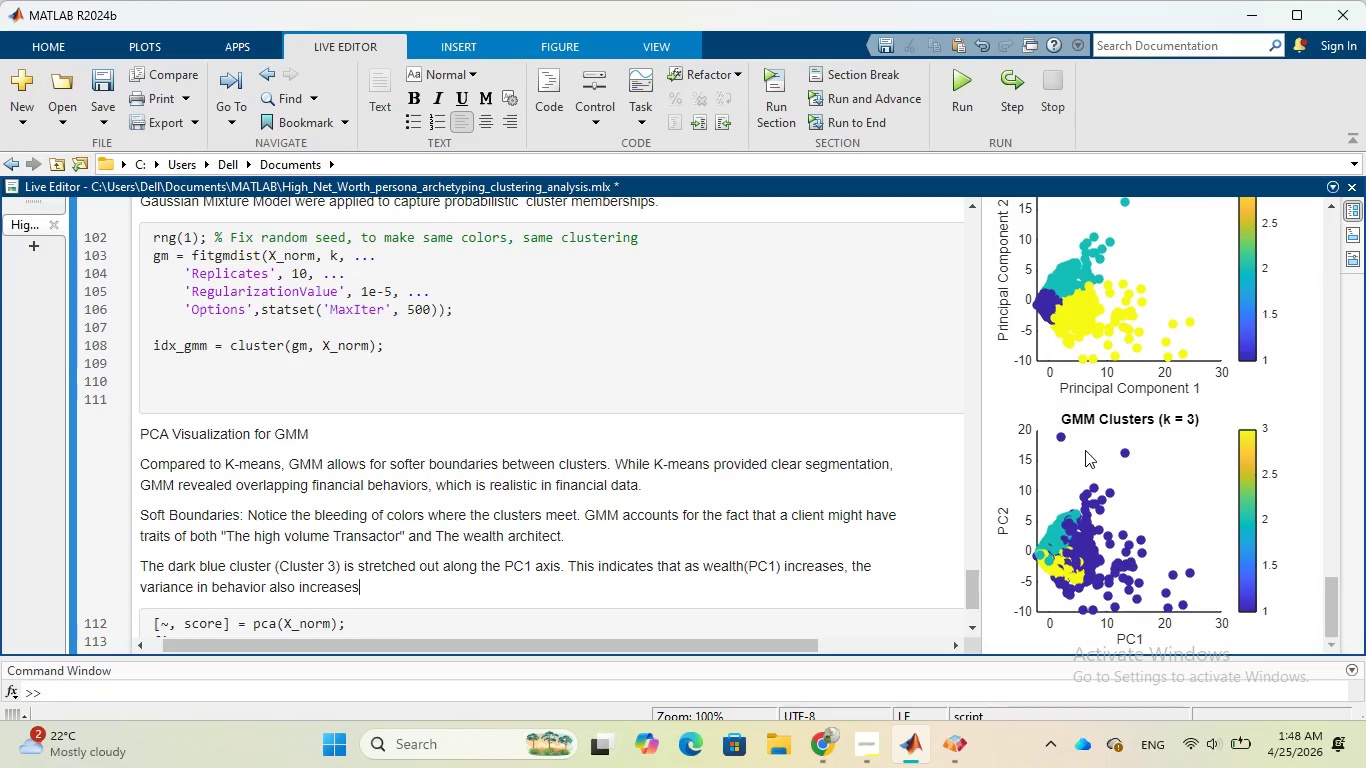 
scroll: coordinate [1085, 450], scroll_direction: up, amount: 1.0
 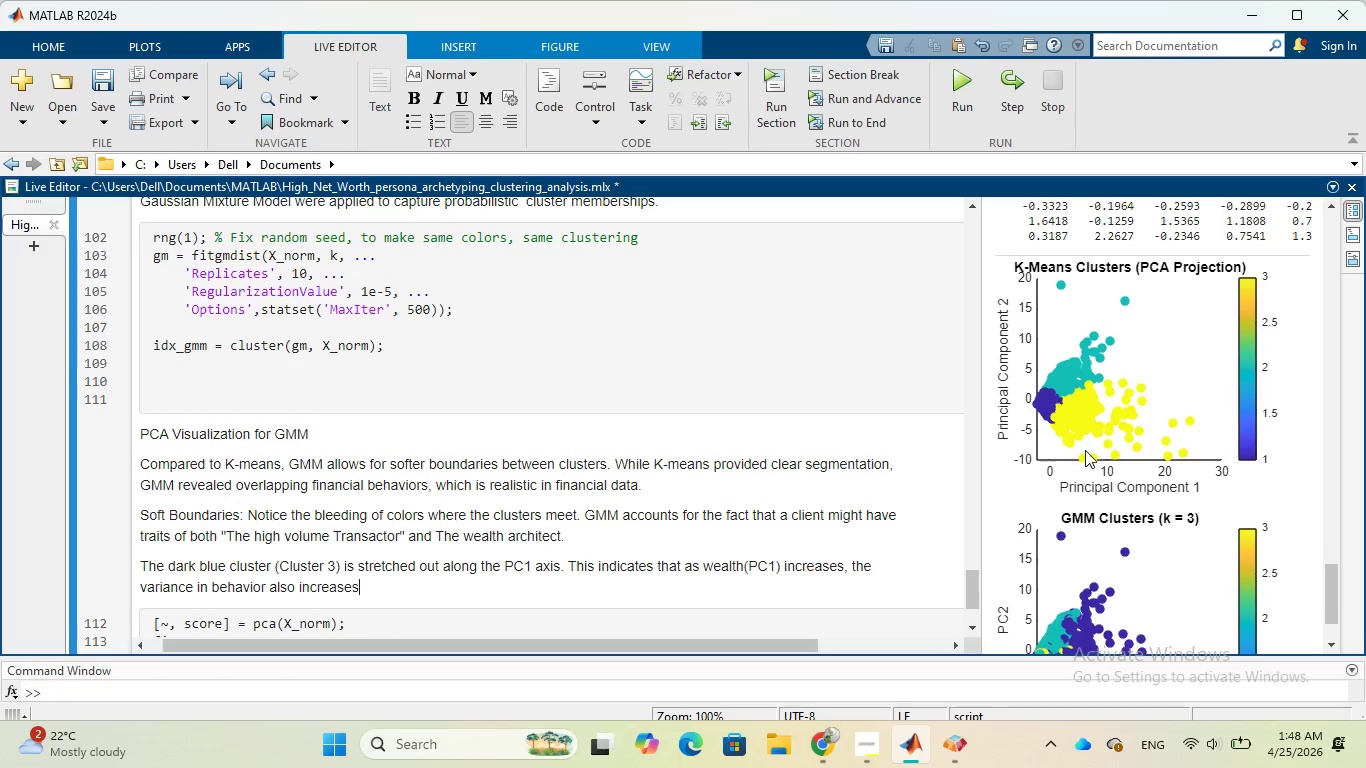 
scroll: coordinate [1085, 450], scroll_direction: down, amount: 1.0
 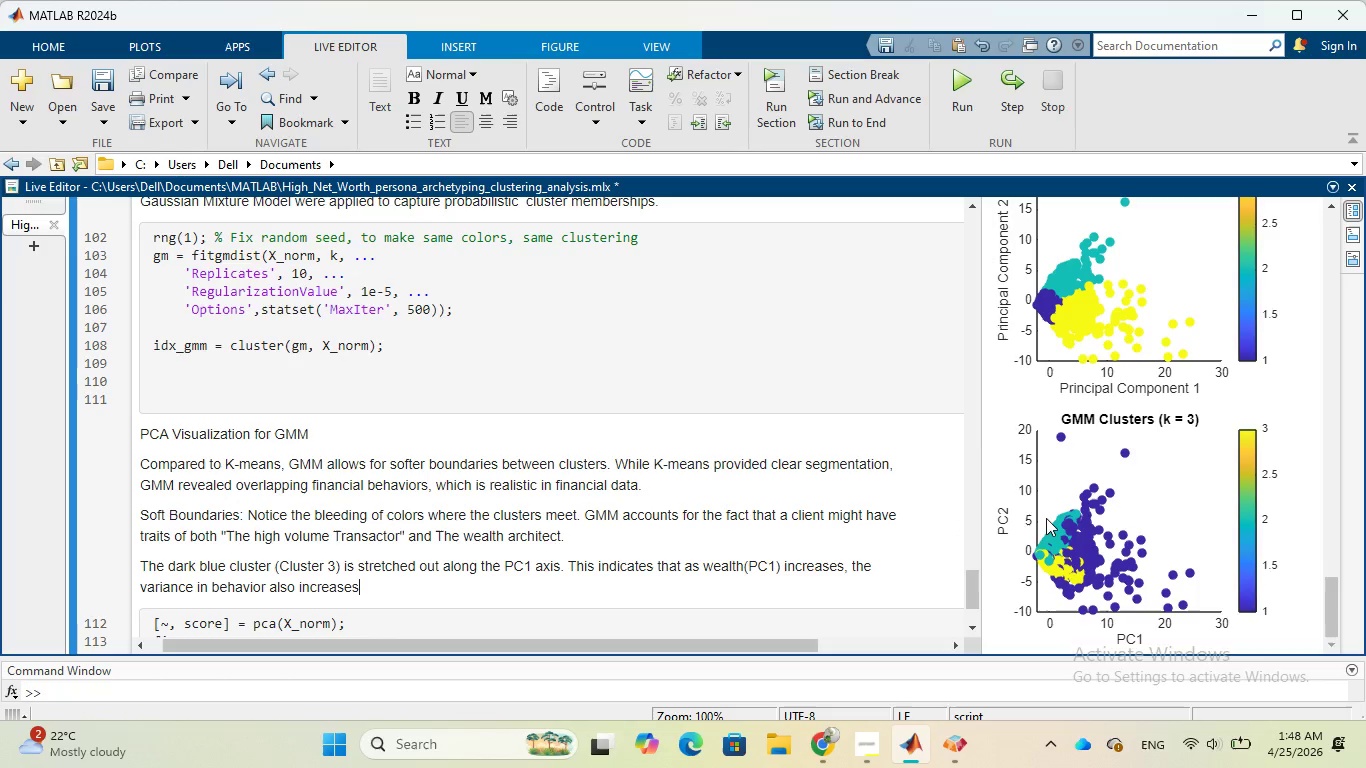 
wait(5.6)
 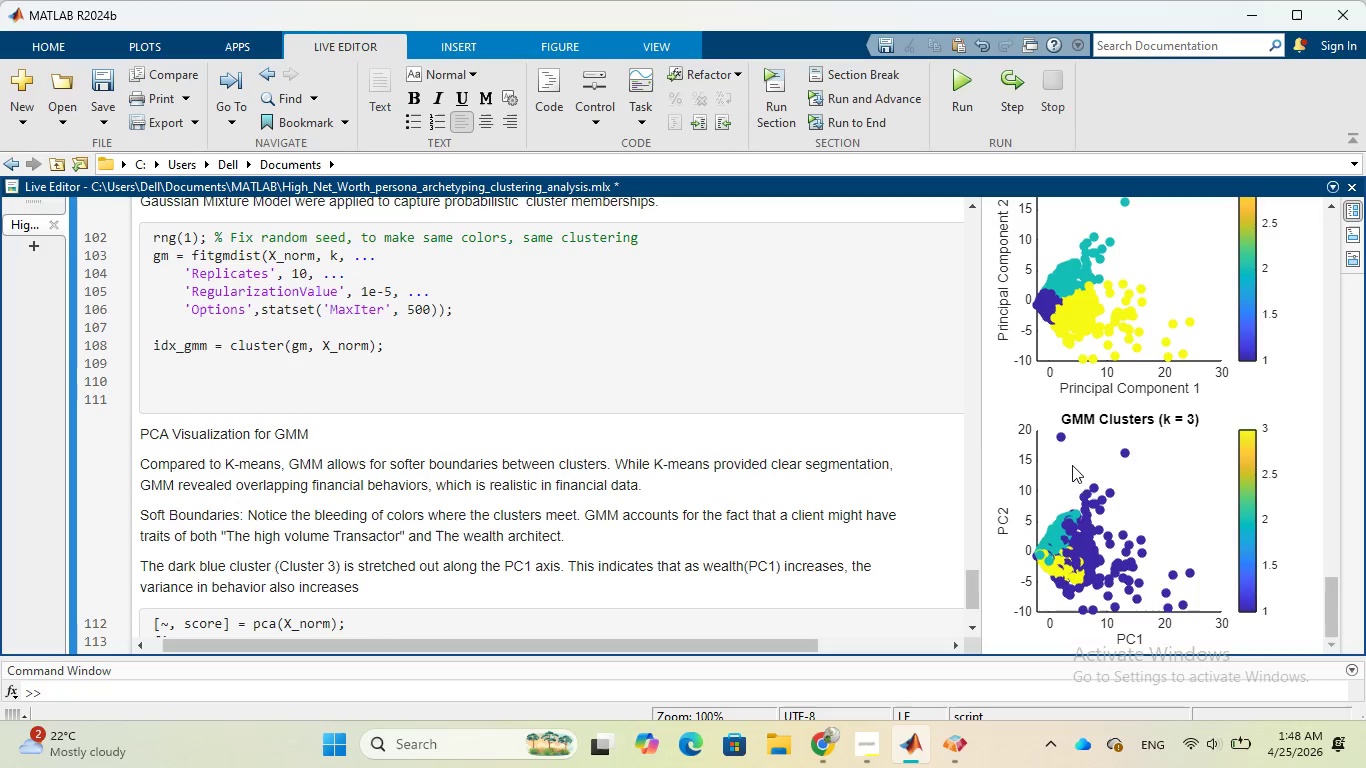 
scroll: coordinate [781, 553], scroll_direction: down, amount: 2.0
 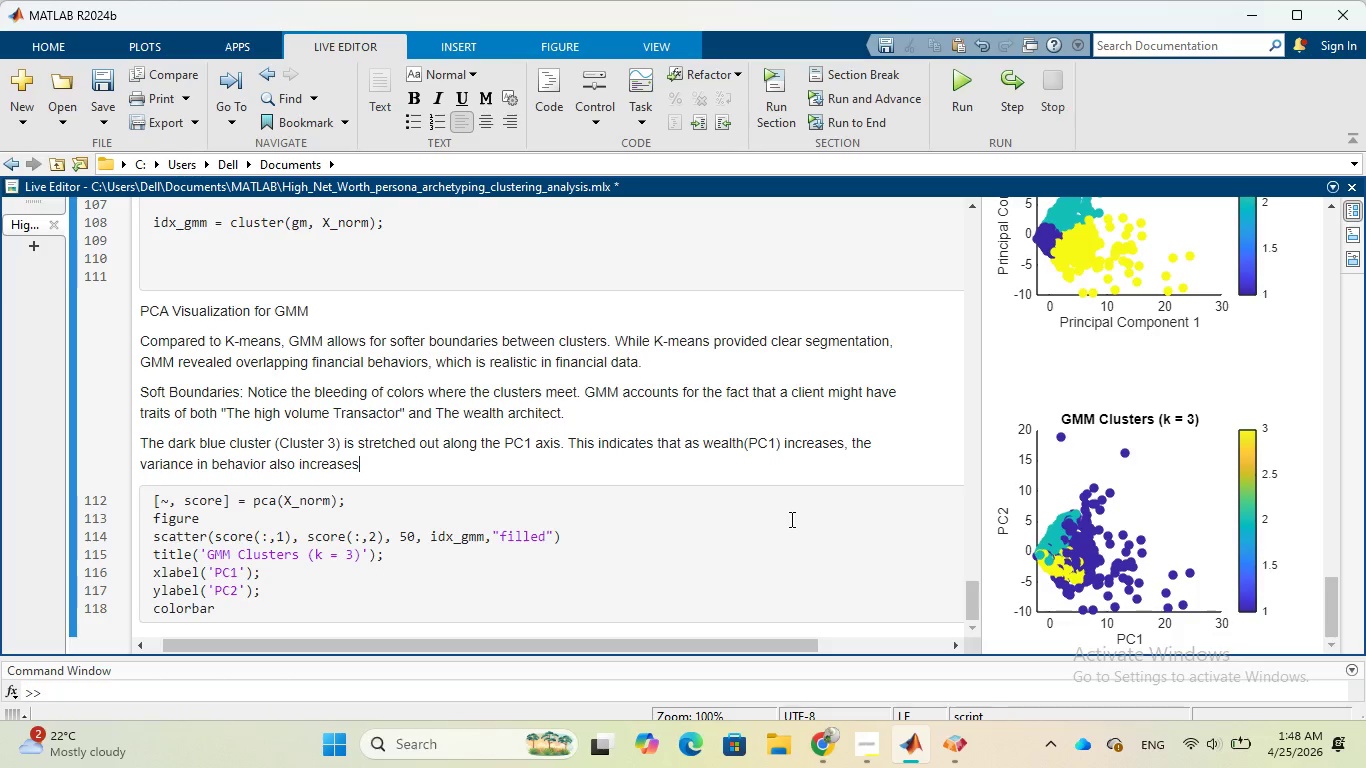 
wait(23.1)
 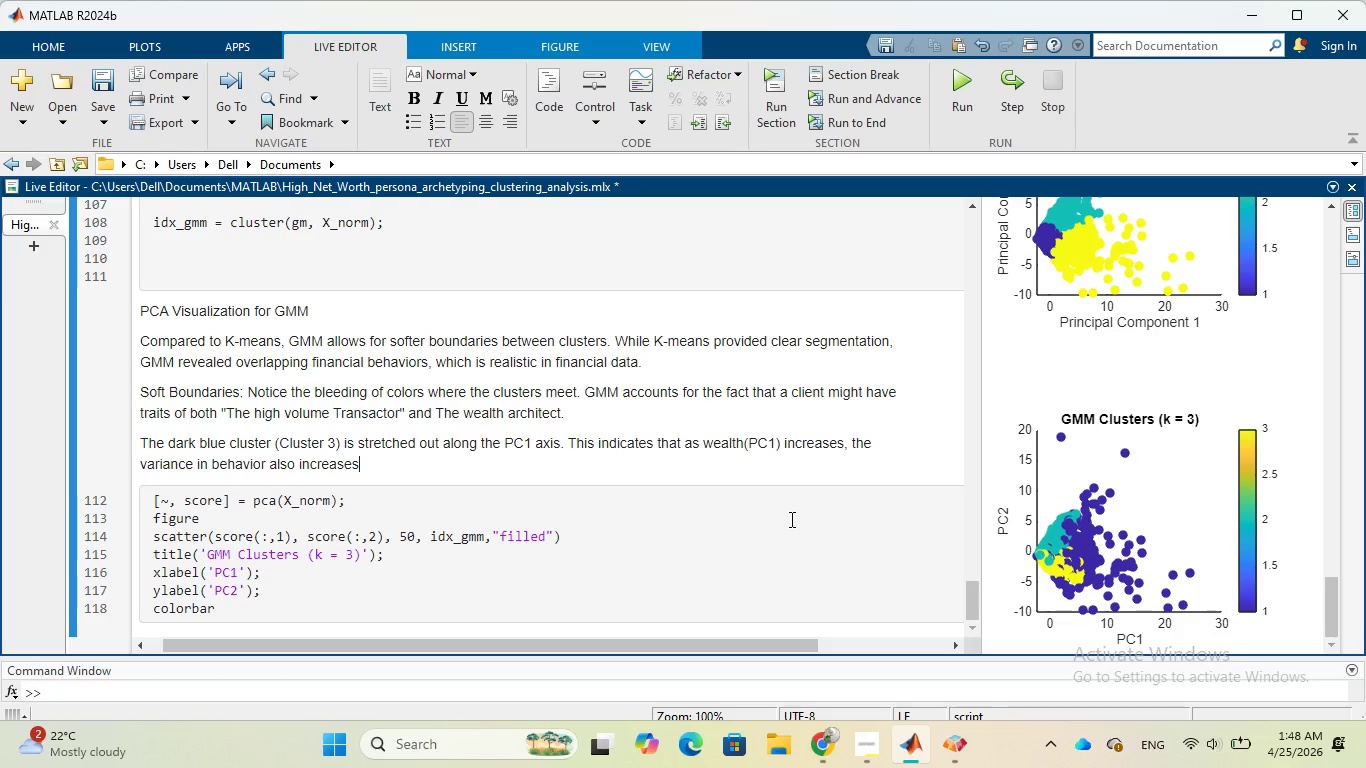 
key(Period)
 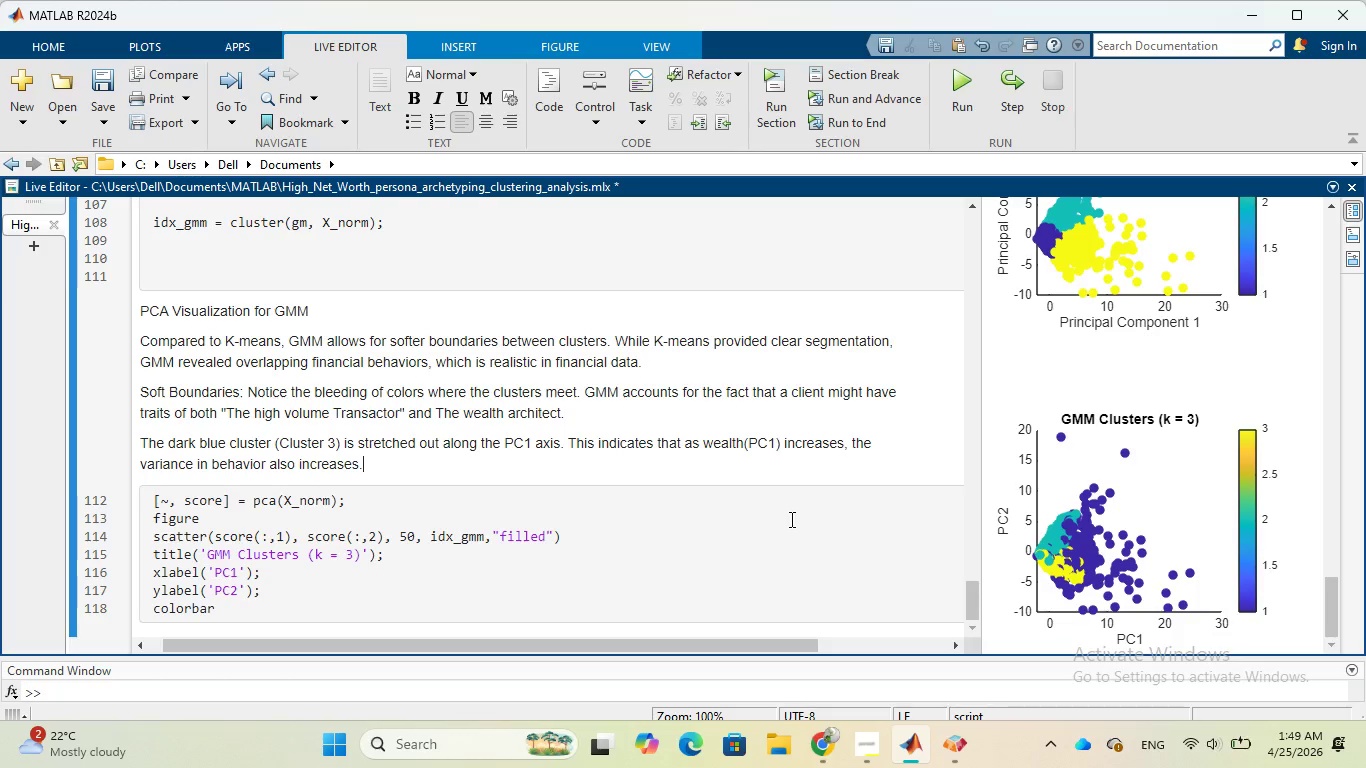 
key(Enter)
 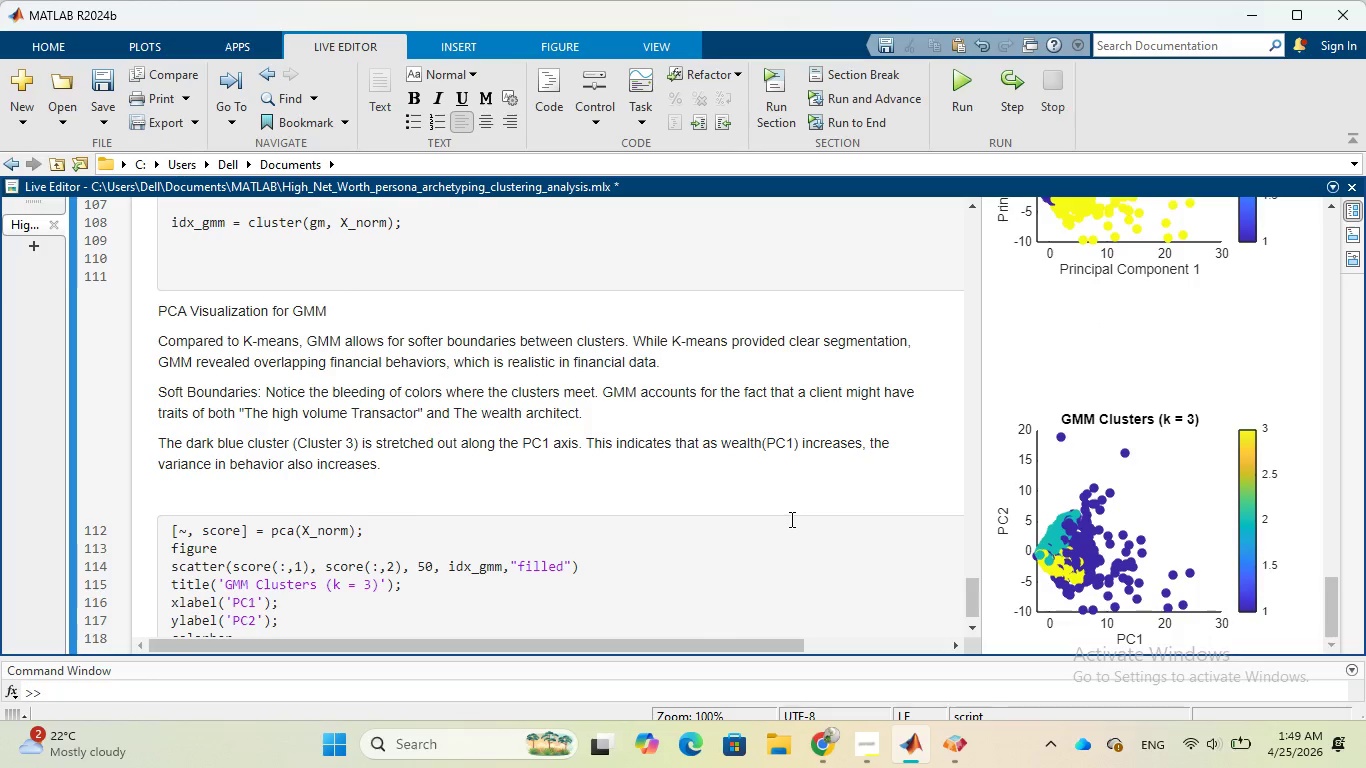 
type(GMM )
 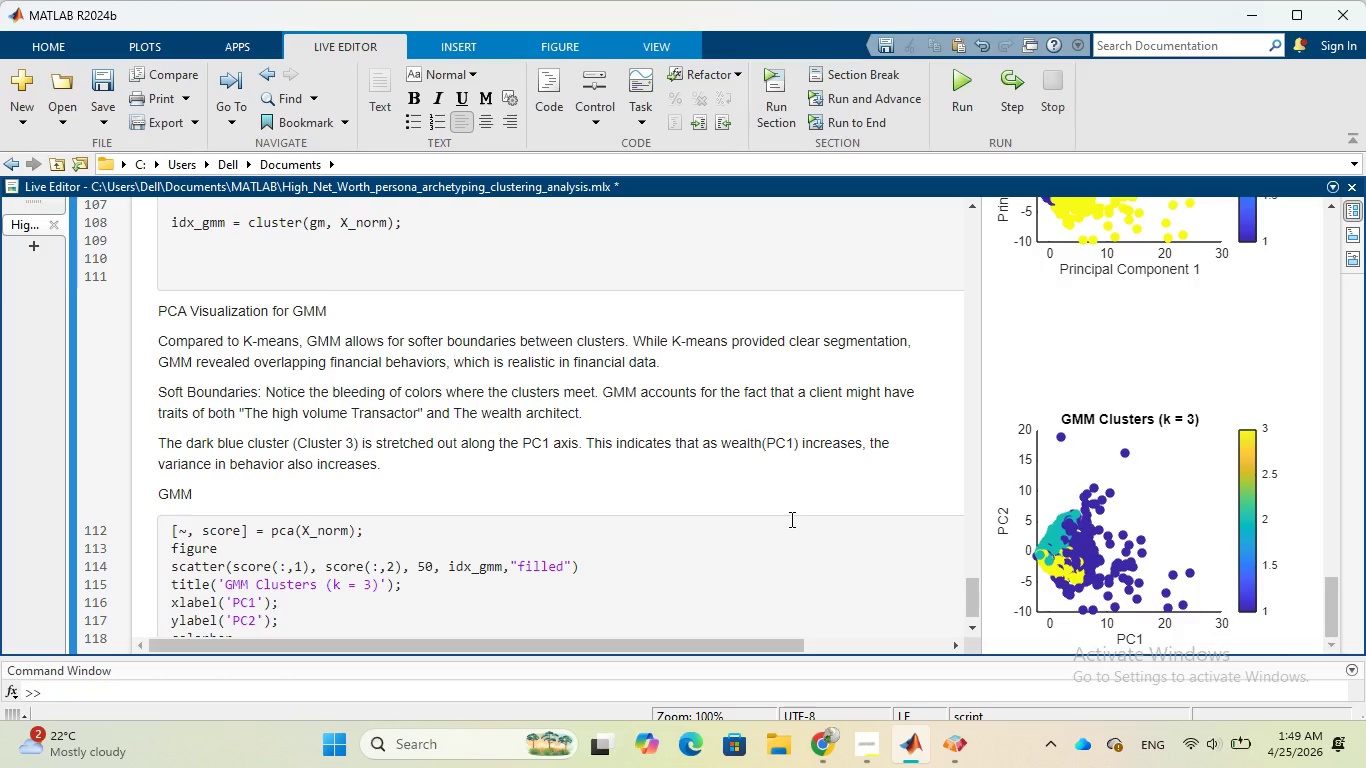 
wait(9.44)
 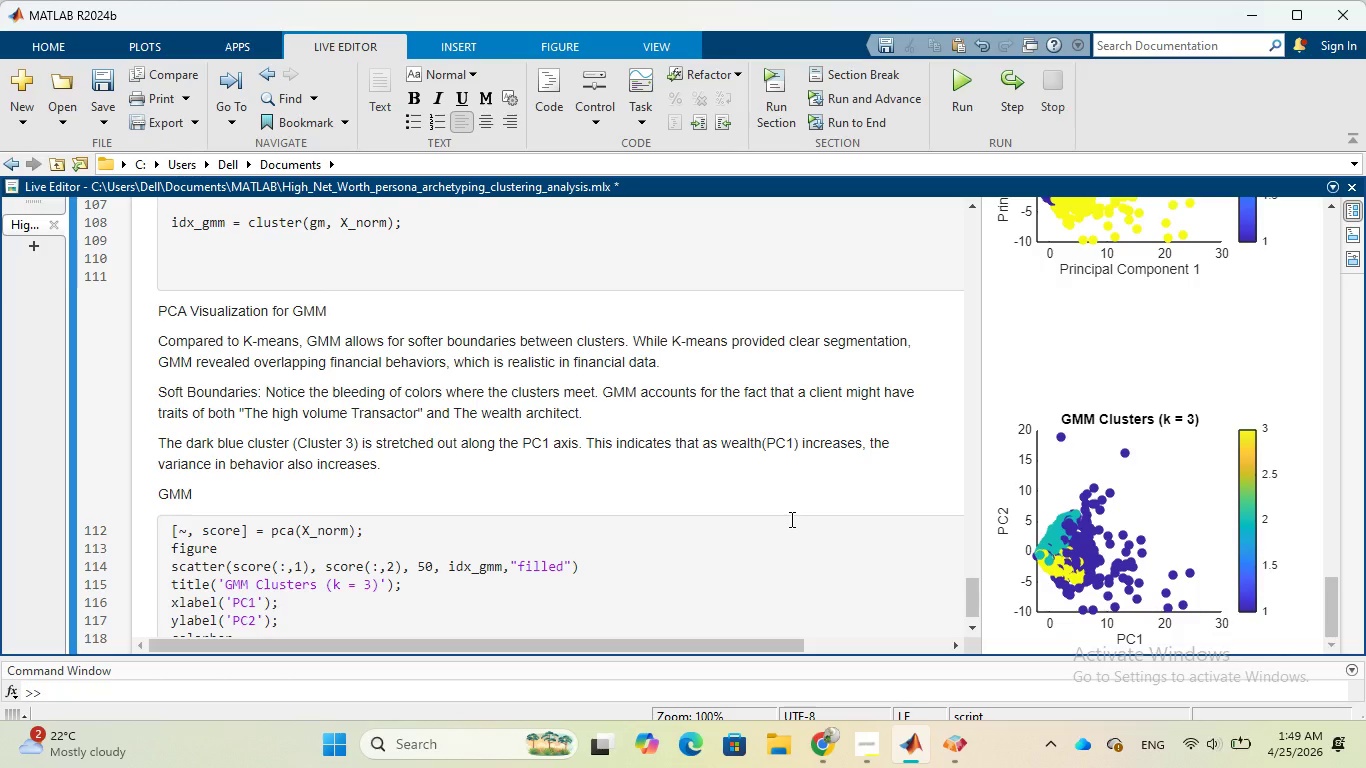 
type(is good at )
 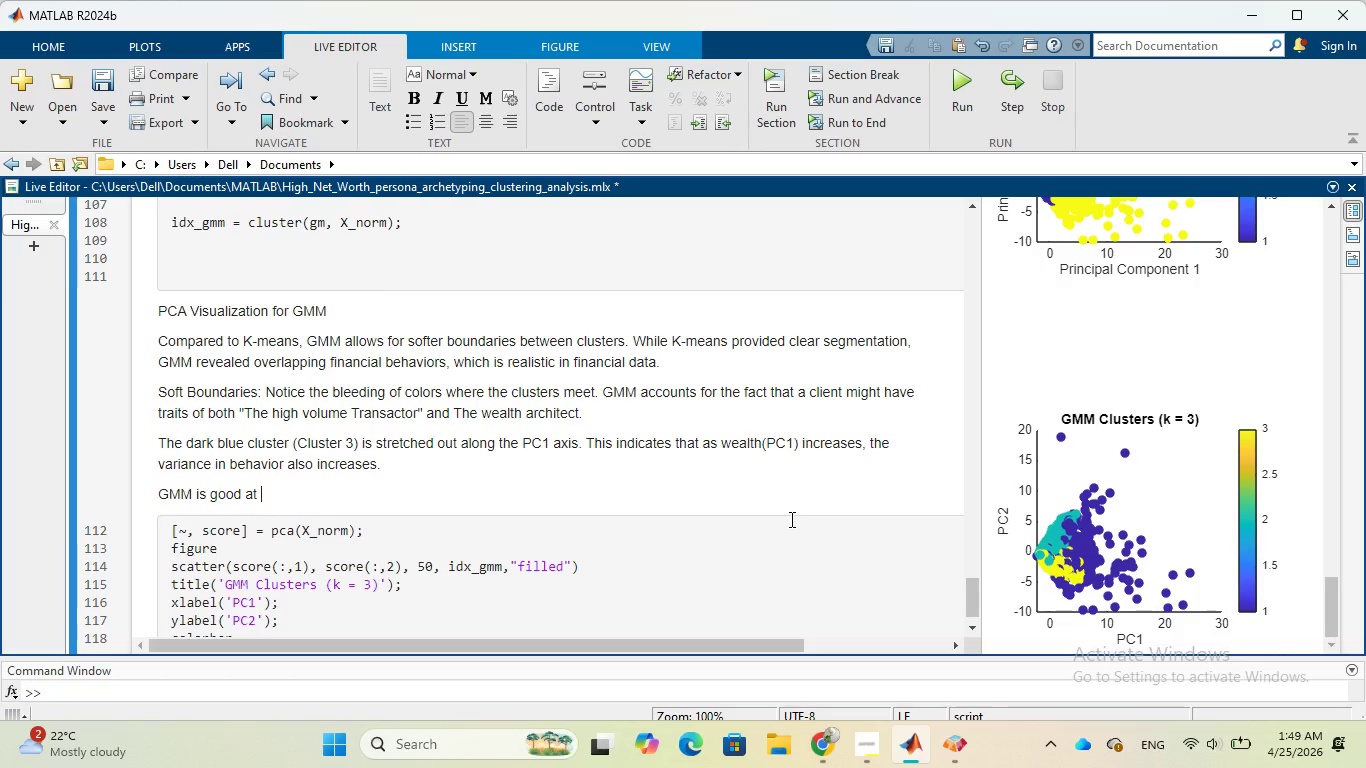 
wait(11.11)
 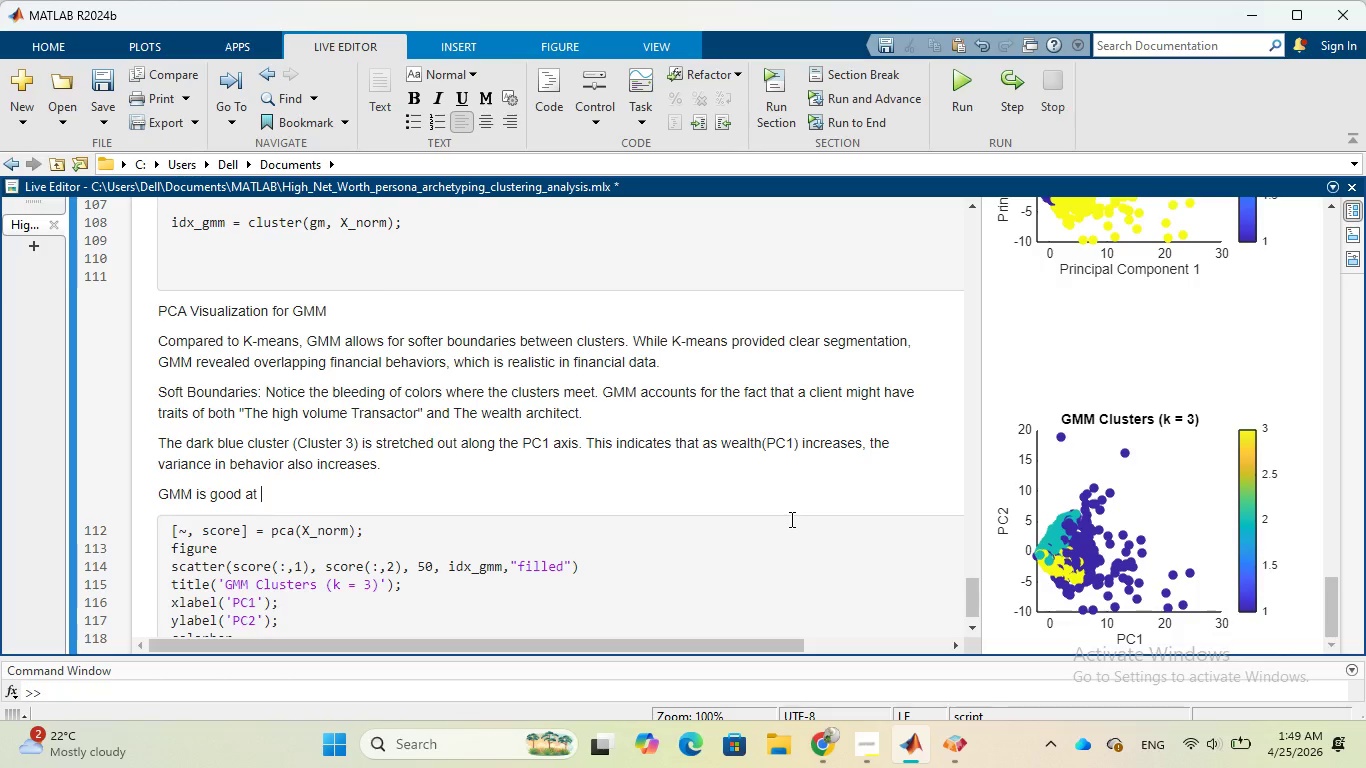 
type(capturing)
 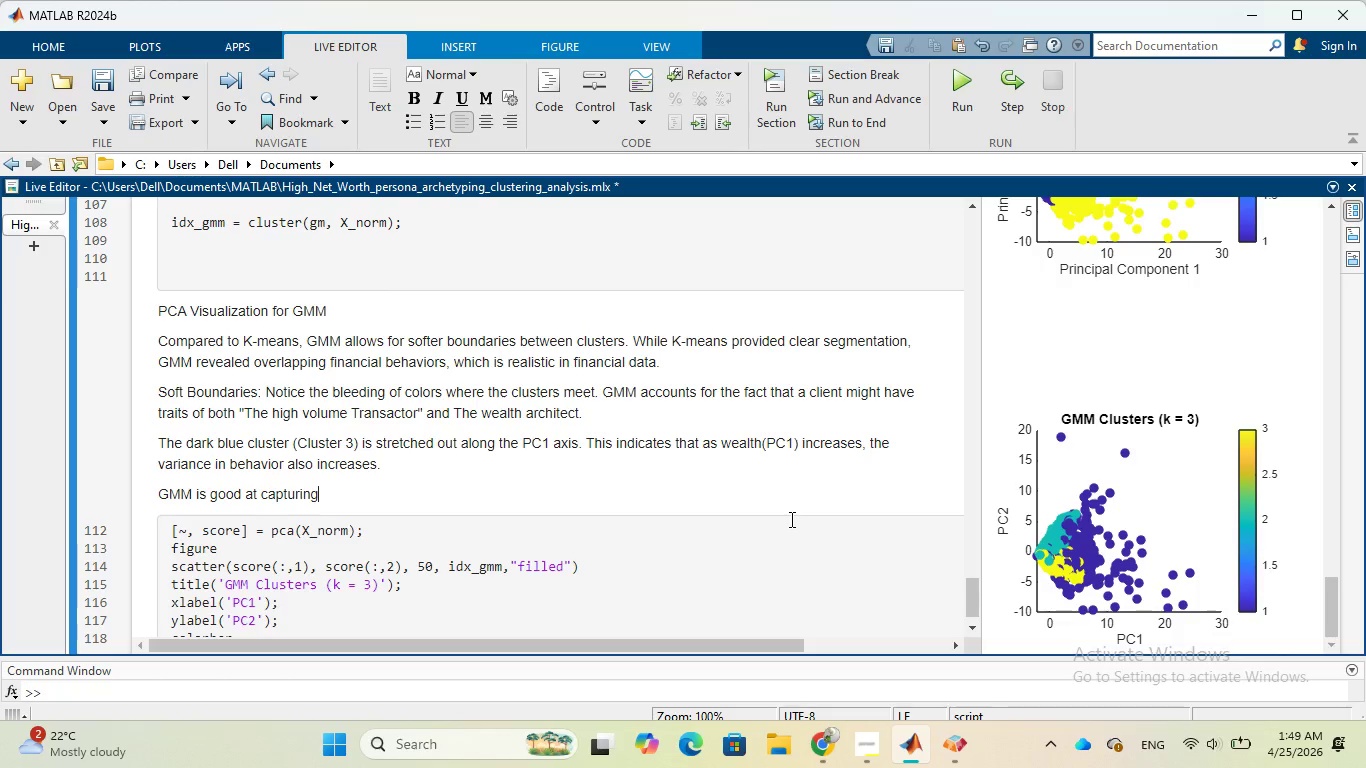 
key(Space)
 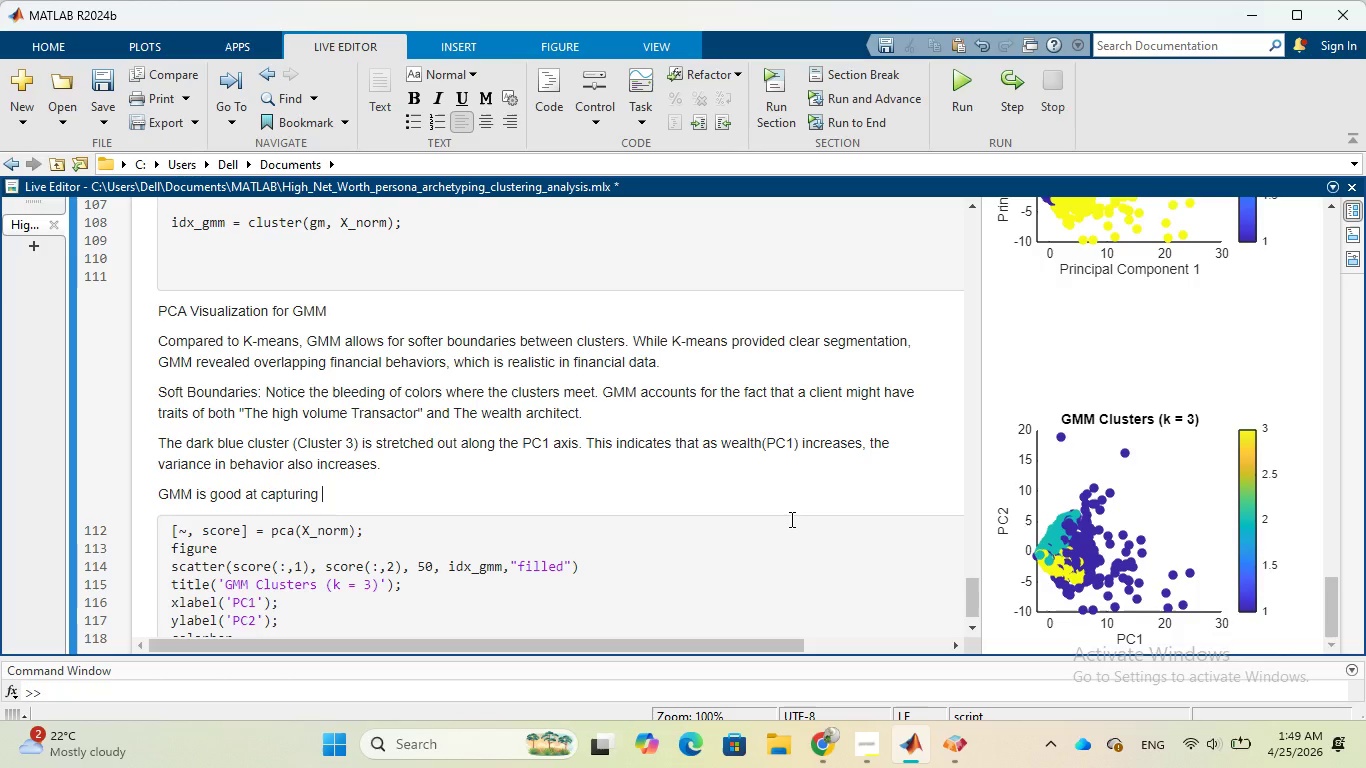 
type(those extreme points )
 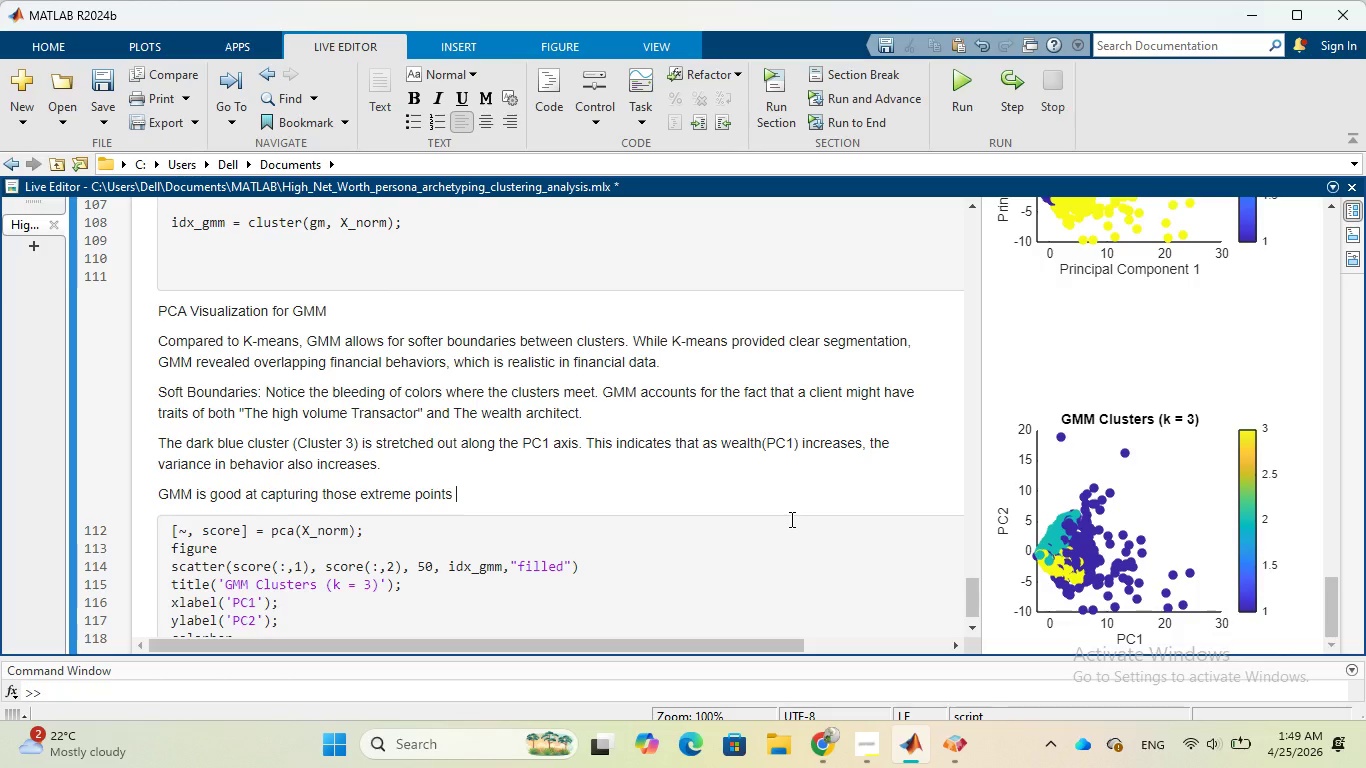 
wait(9.06)
 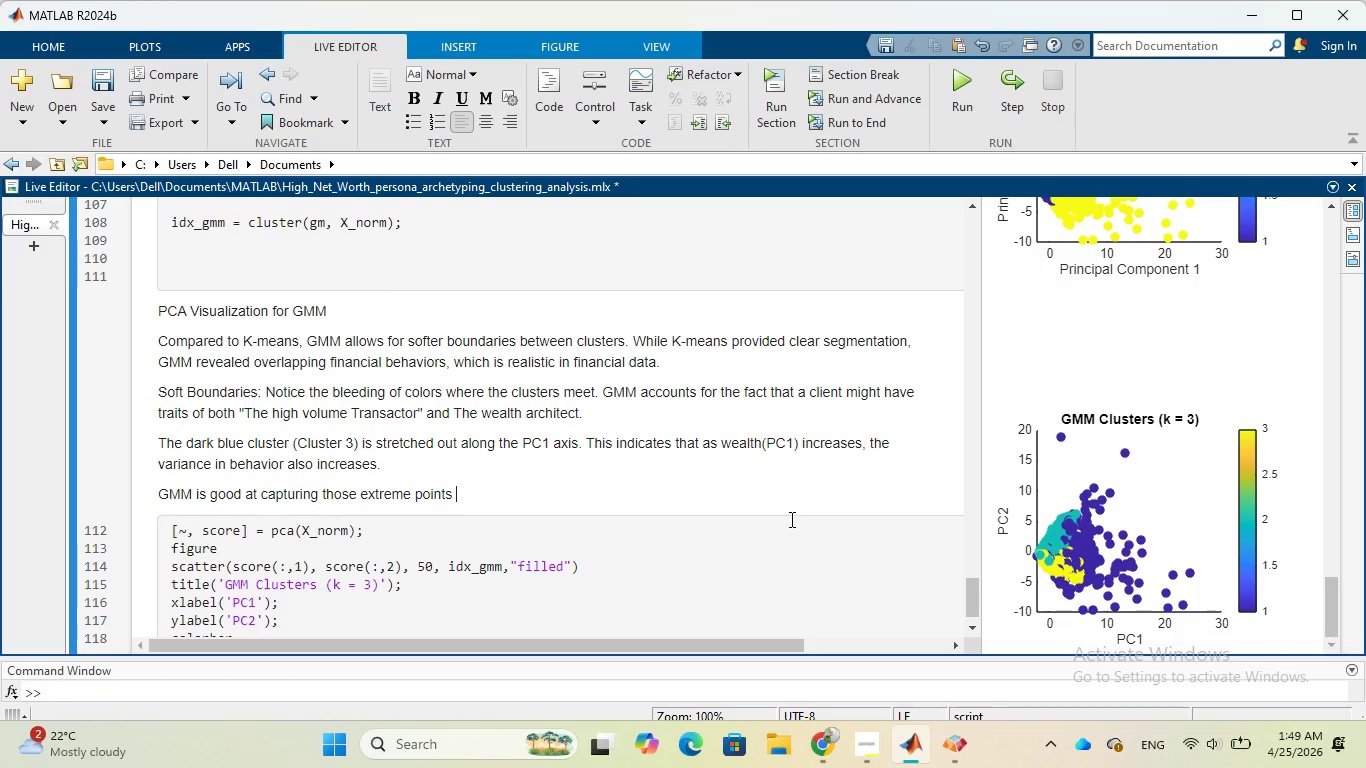 
type(())
 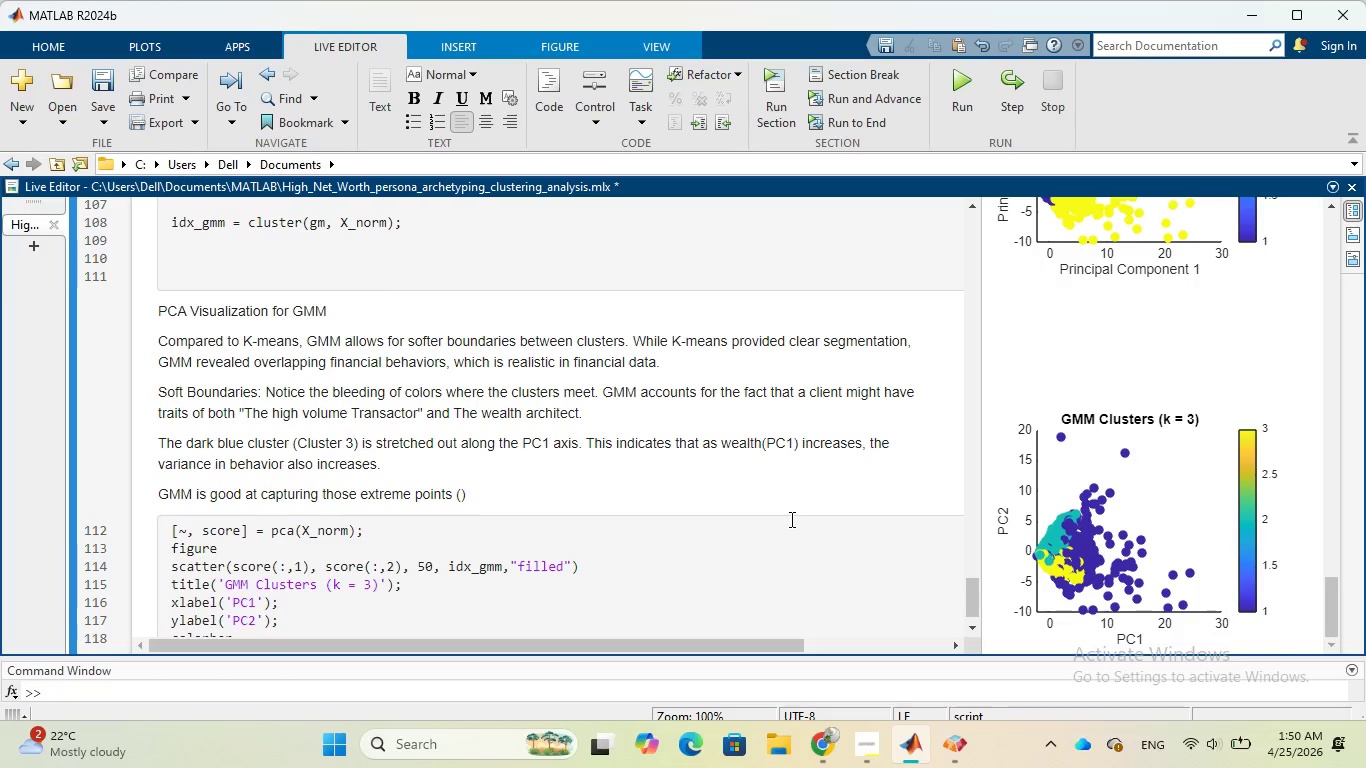 
key(ArrowLeft)
 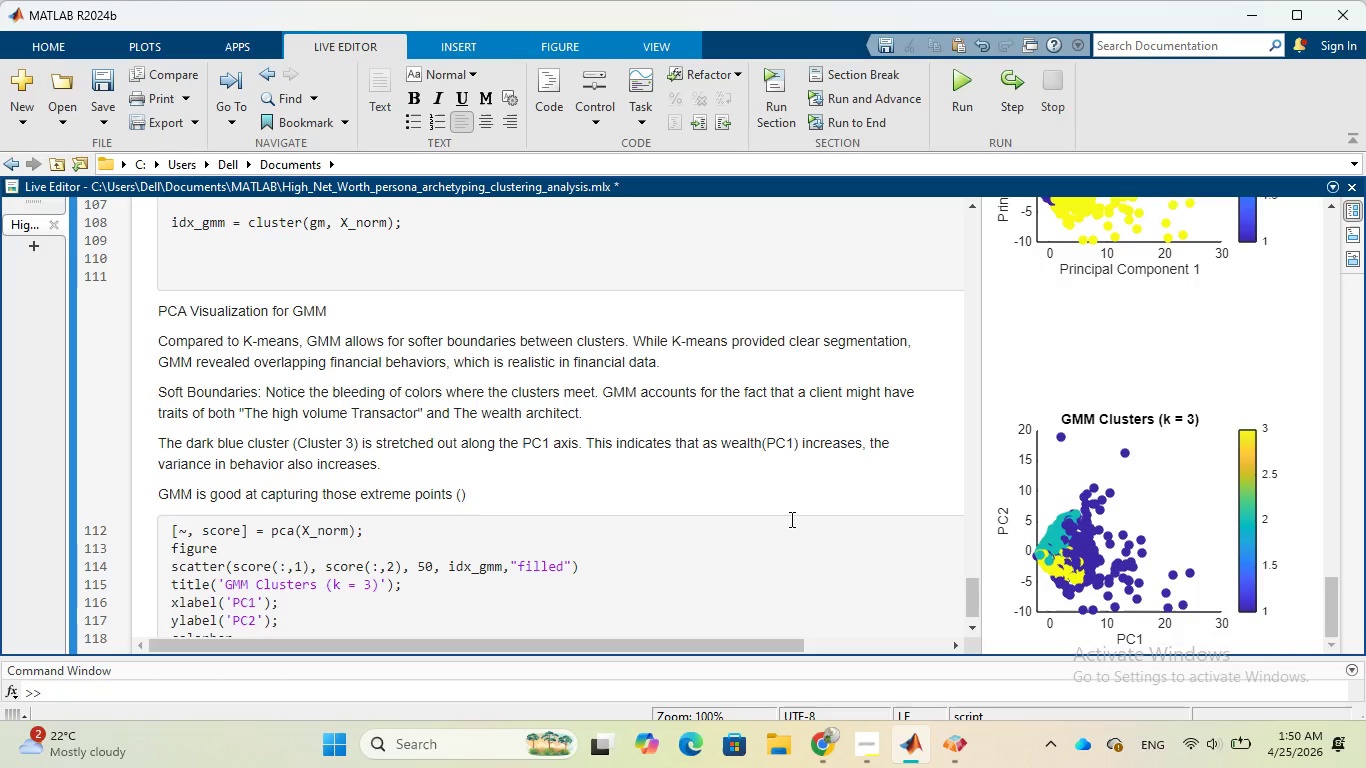 
type(PC2 > 15)
 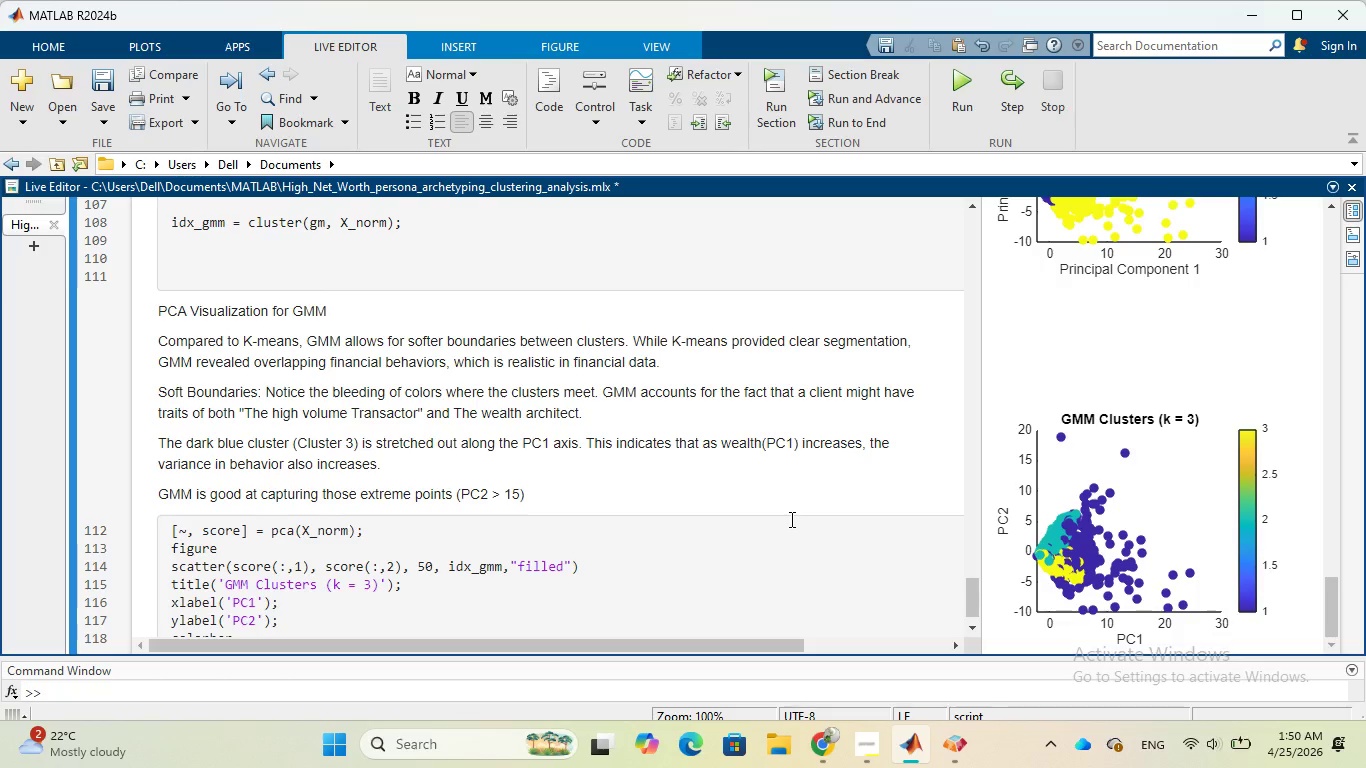 
wait(5.69)
 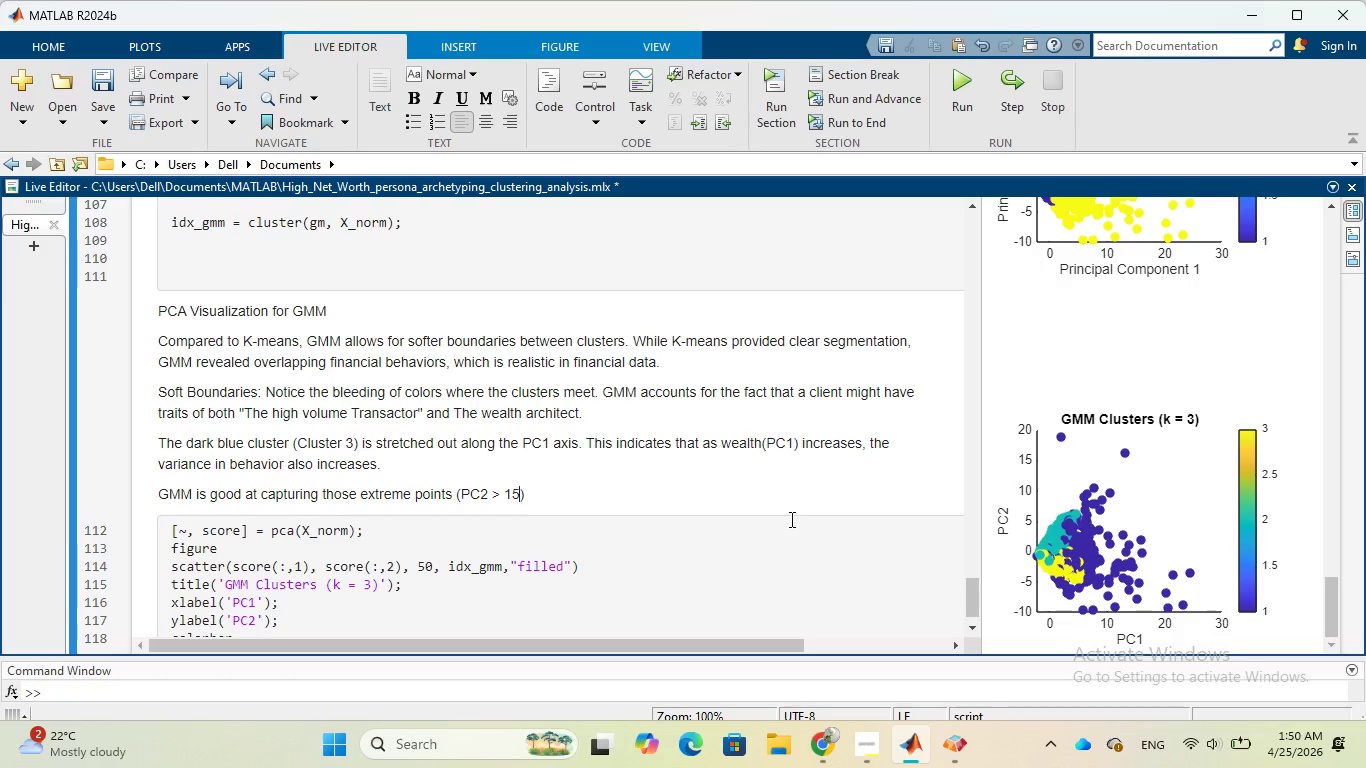 
key(ArrowRight)
 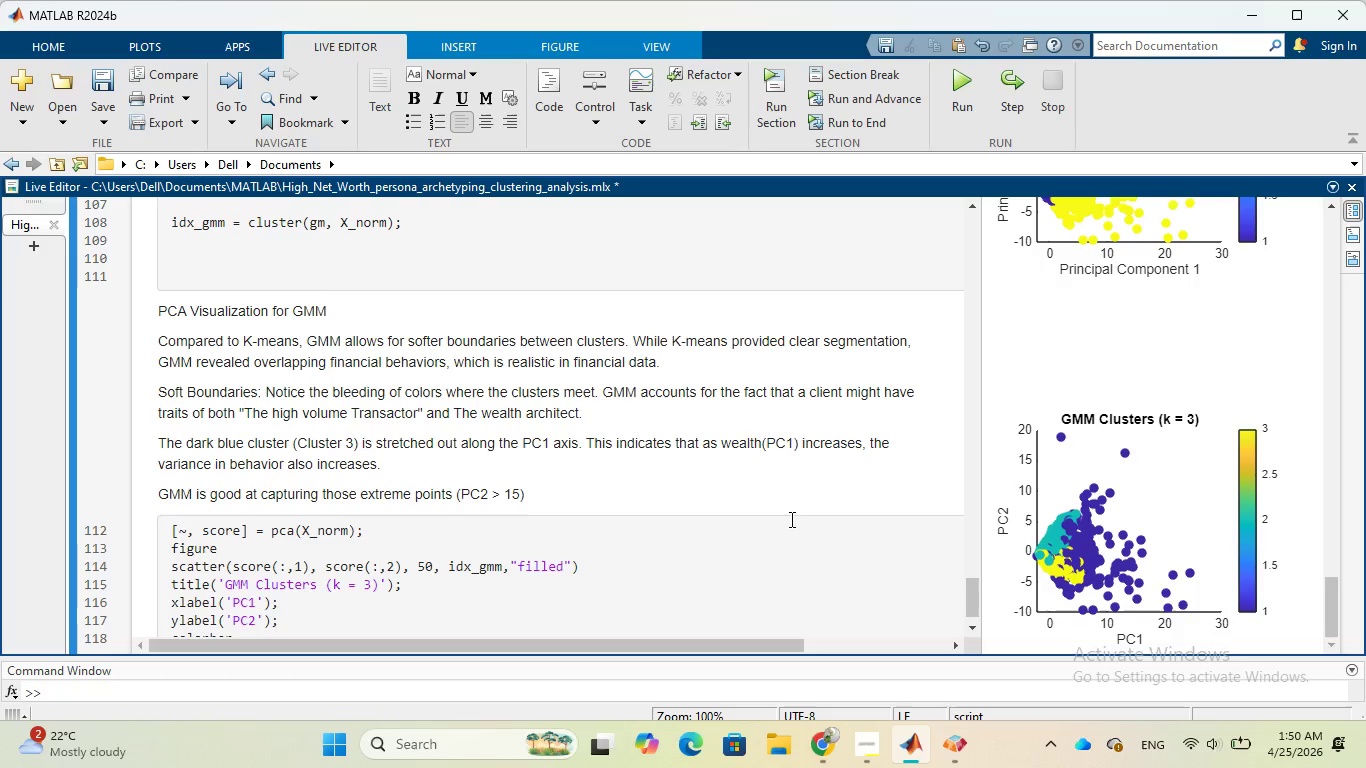 
key(Period)
 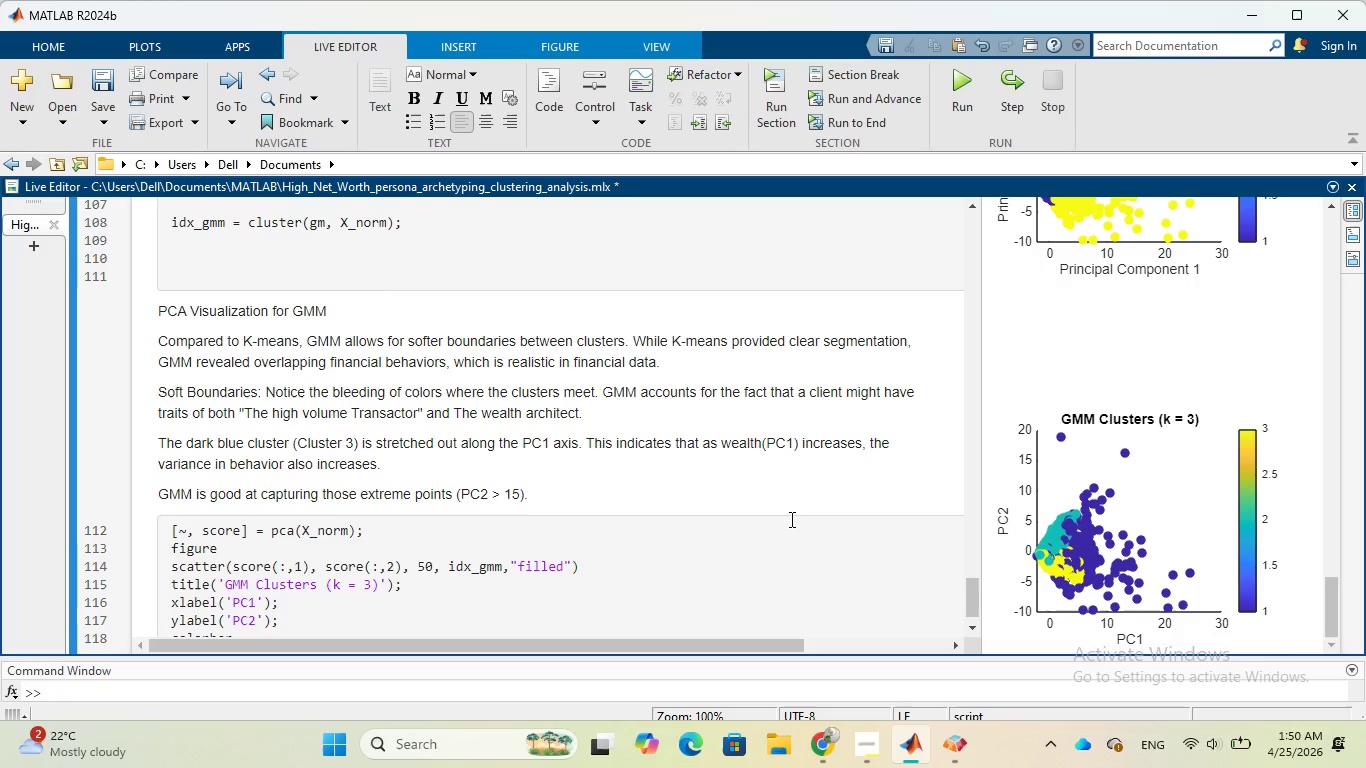 
type( It recognizes hem s )
 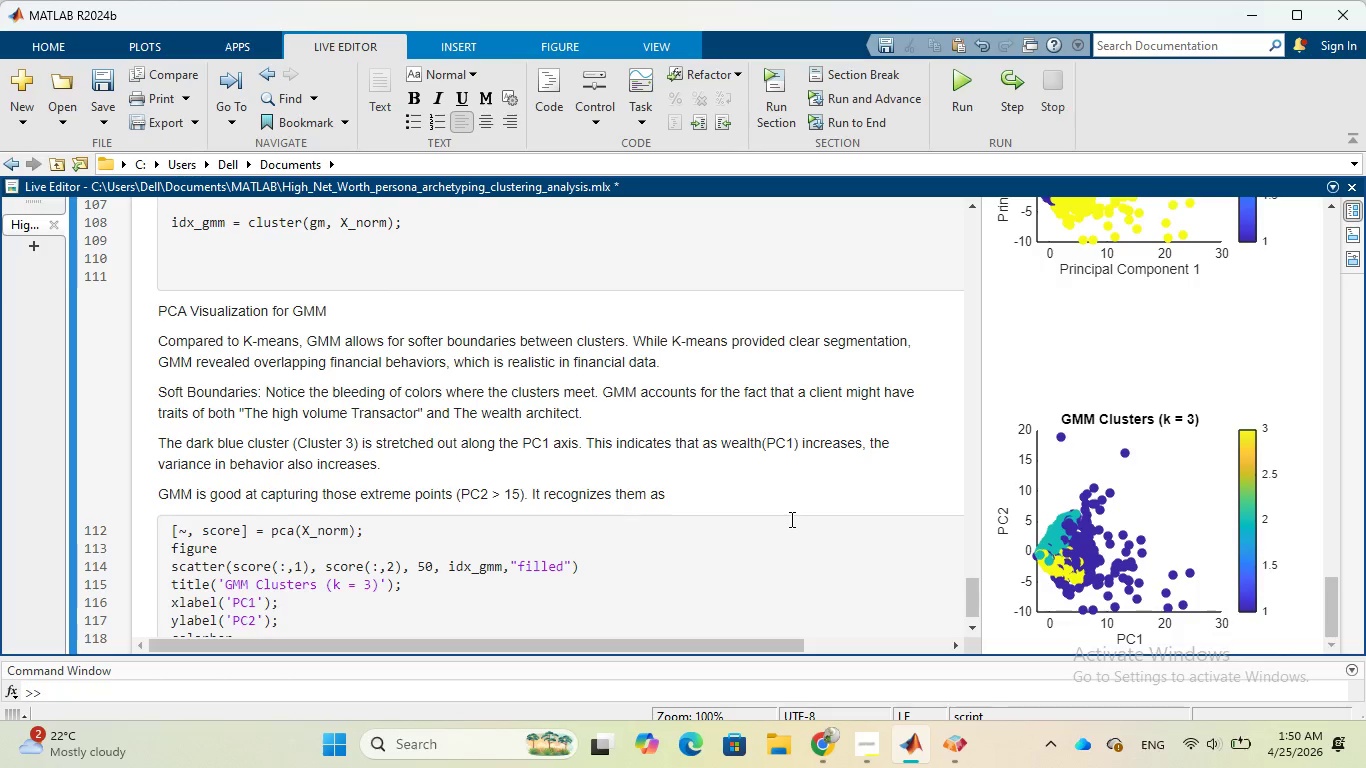 
hold_key(key=A, duration=0.31)
 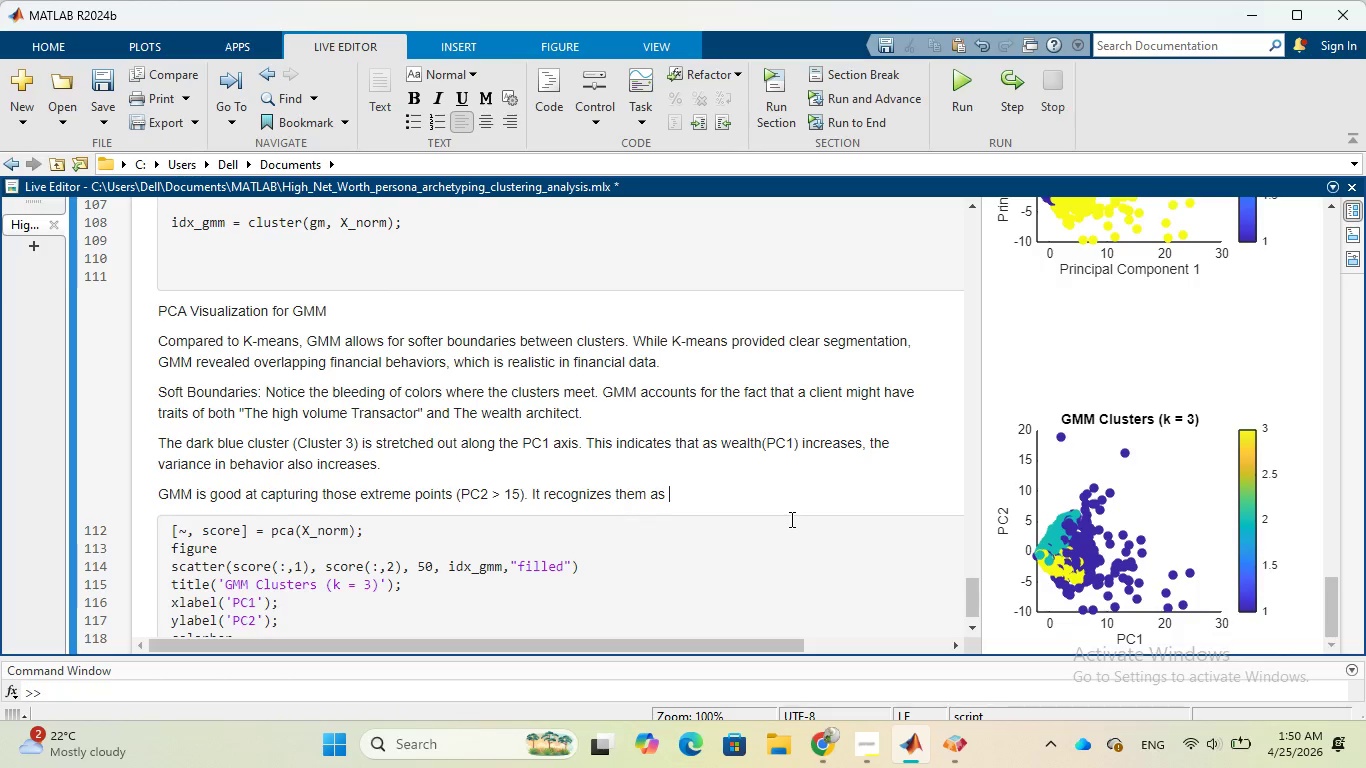 
type(part of the dark blue)
 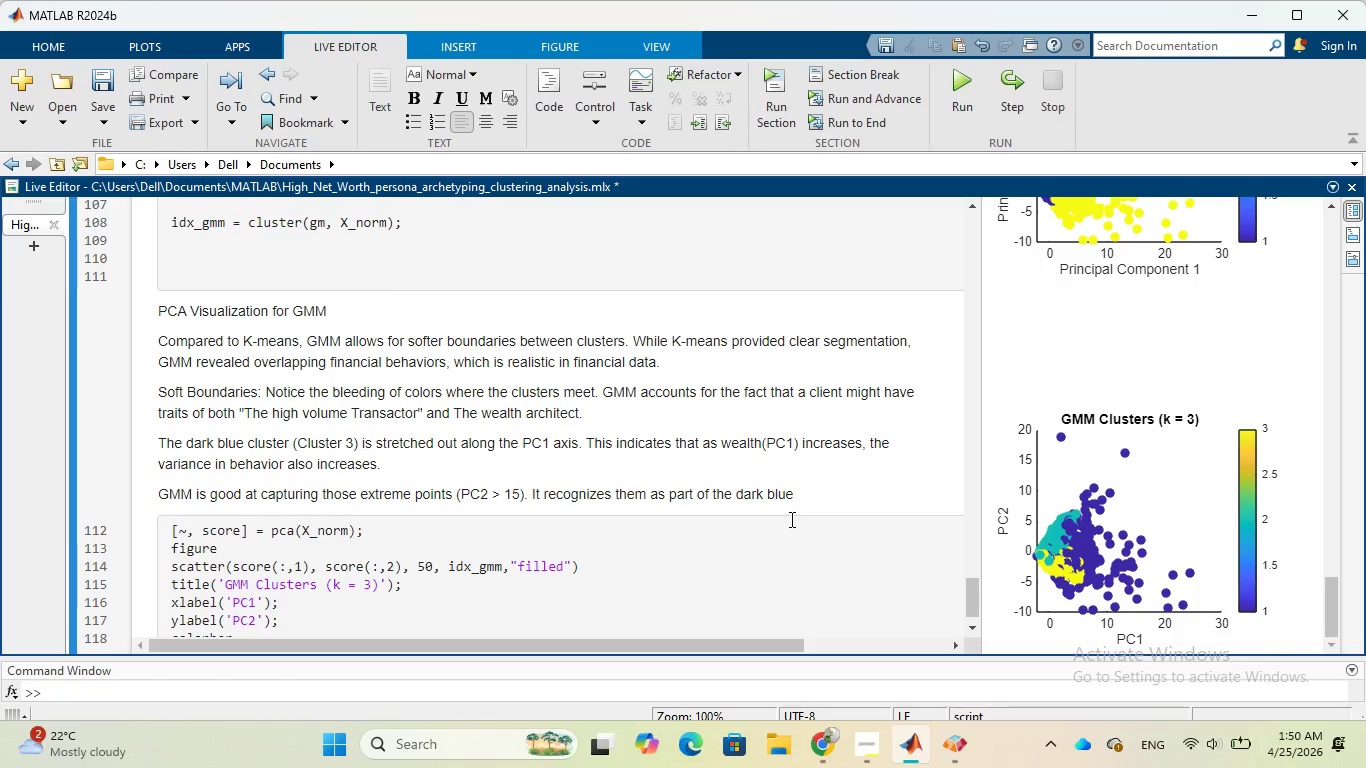 
key(Space)
 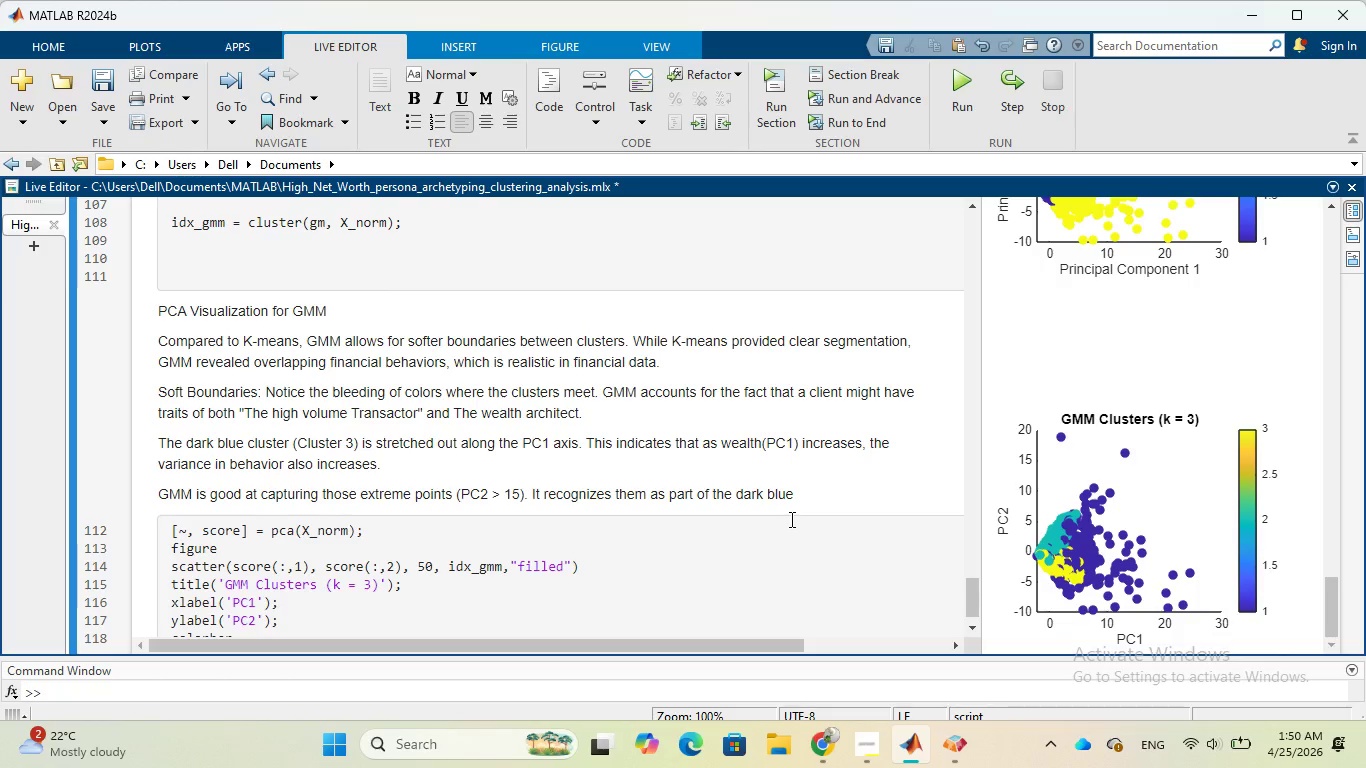 
key(Shift+Quote)
 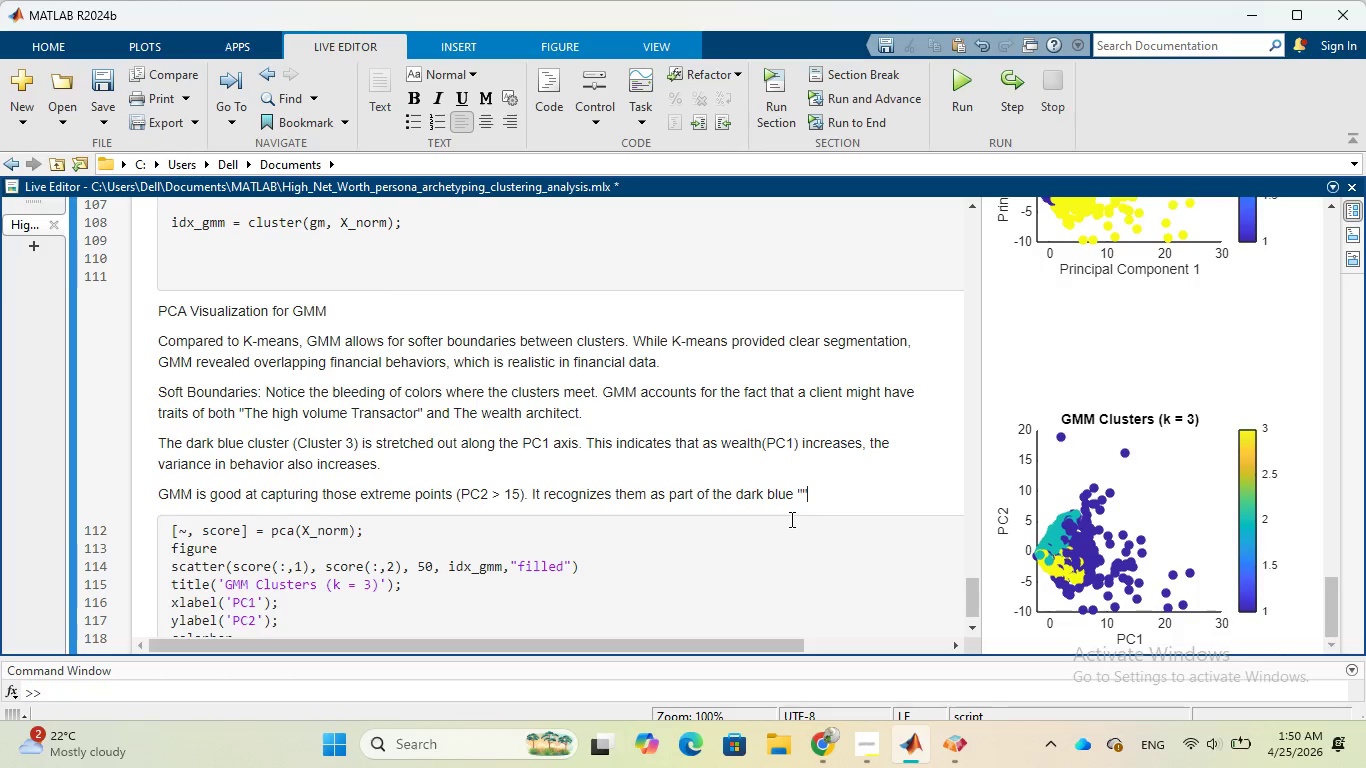 
key(Shift+Quote)
 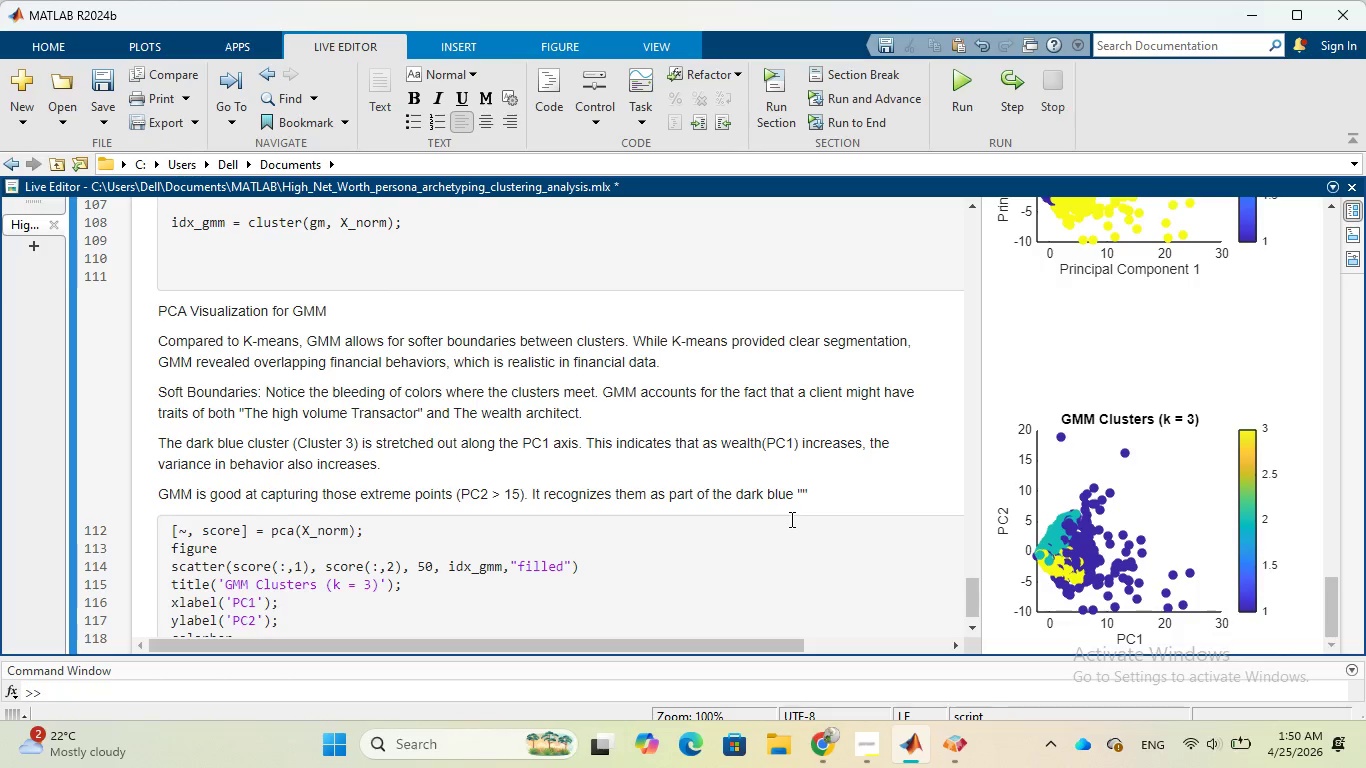 
key(ArrowLeft)
 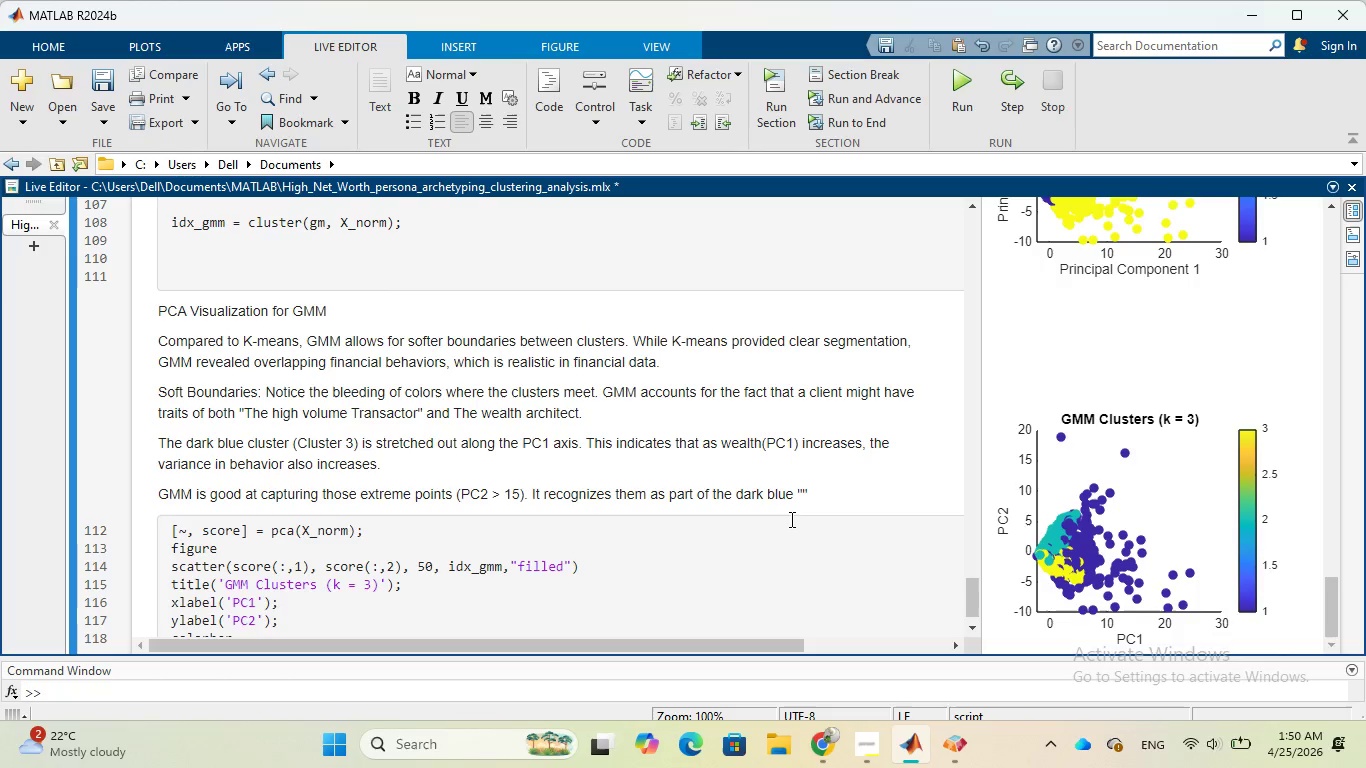 
type(high value)
 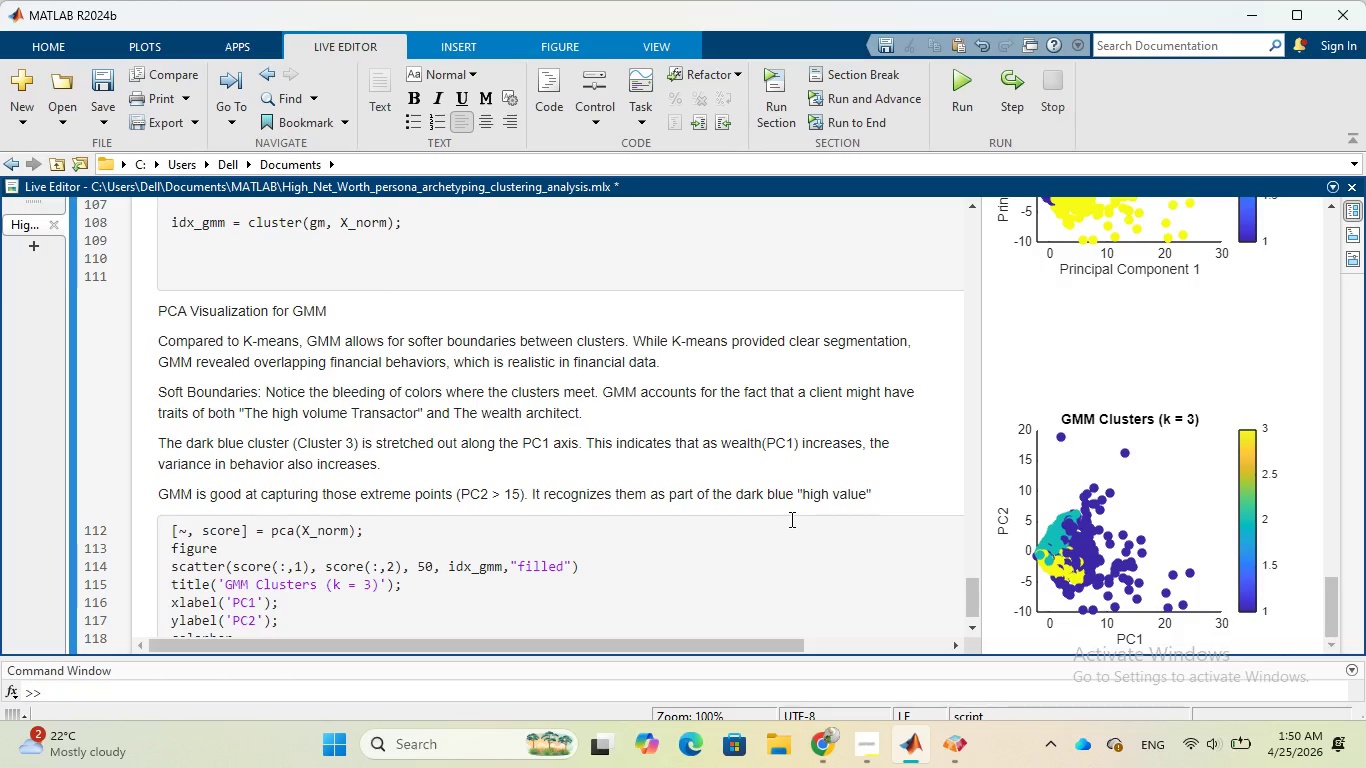 
key(ArrowRight)
 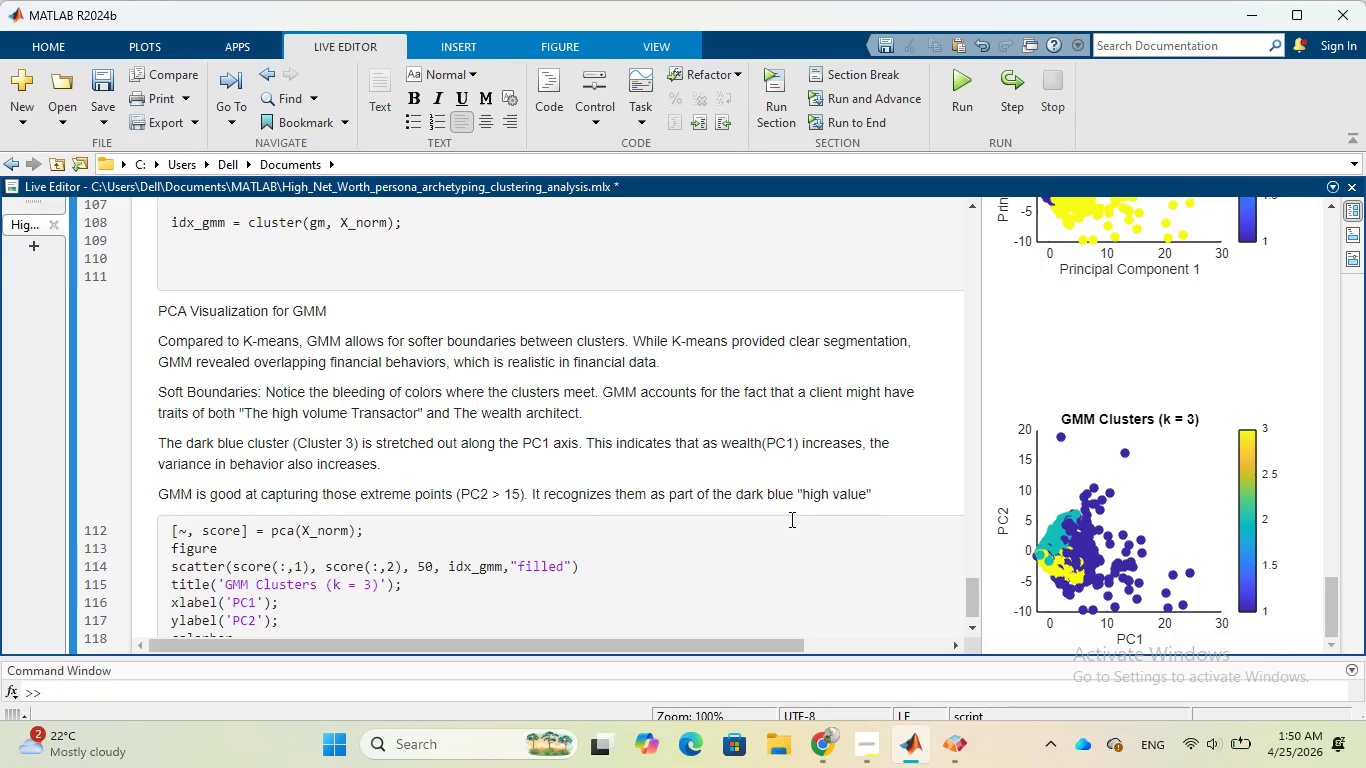 
type( distribution rahr tah)
key(Backspace)
key(Backspace)
type(han )
 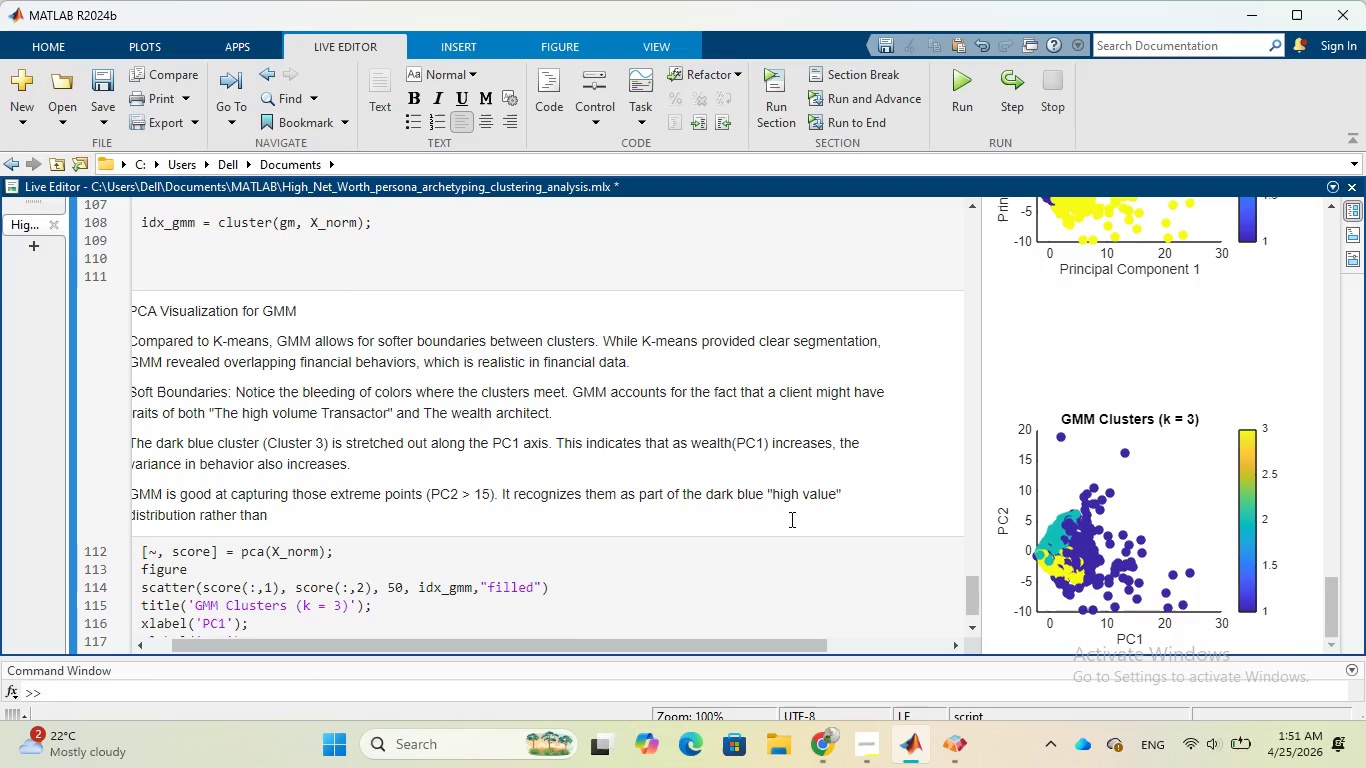 
hold_key(key=E, duration=0.34)
 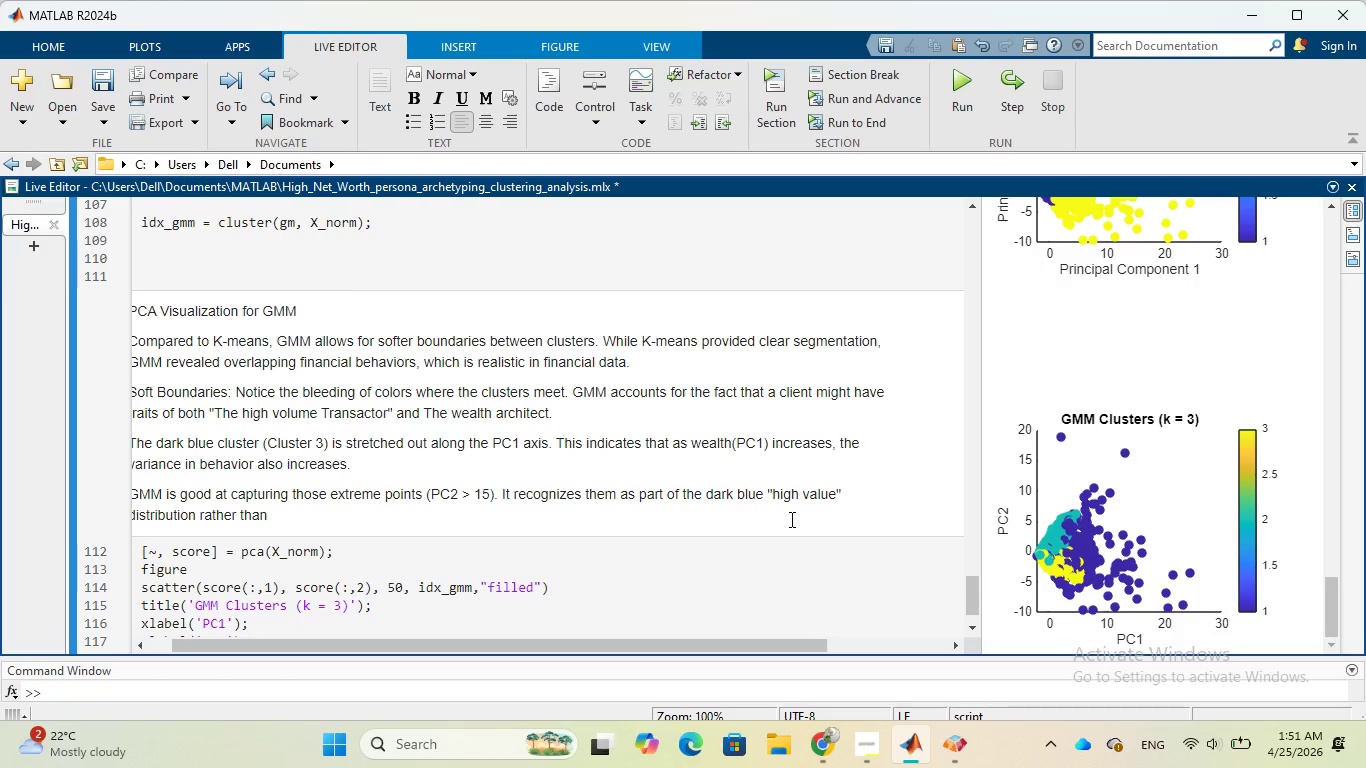 
wait(9.28)
 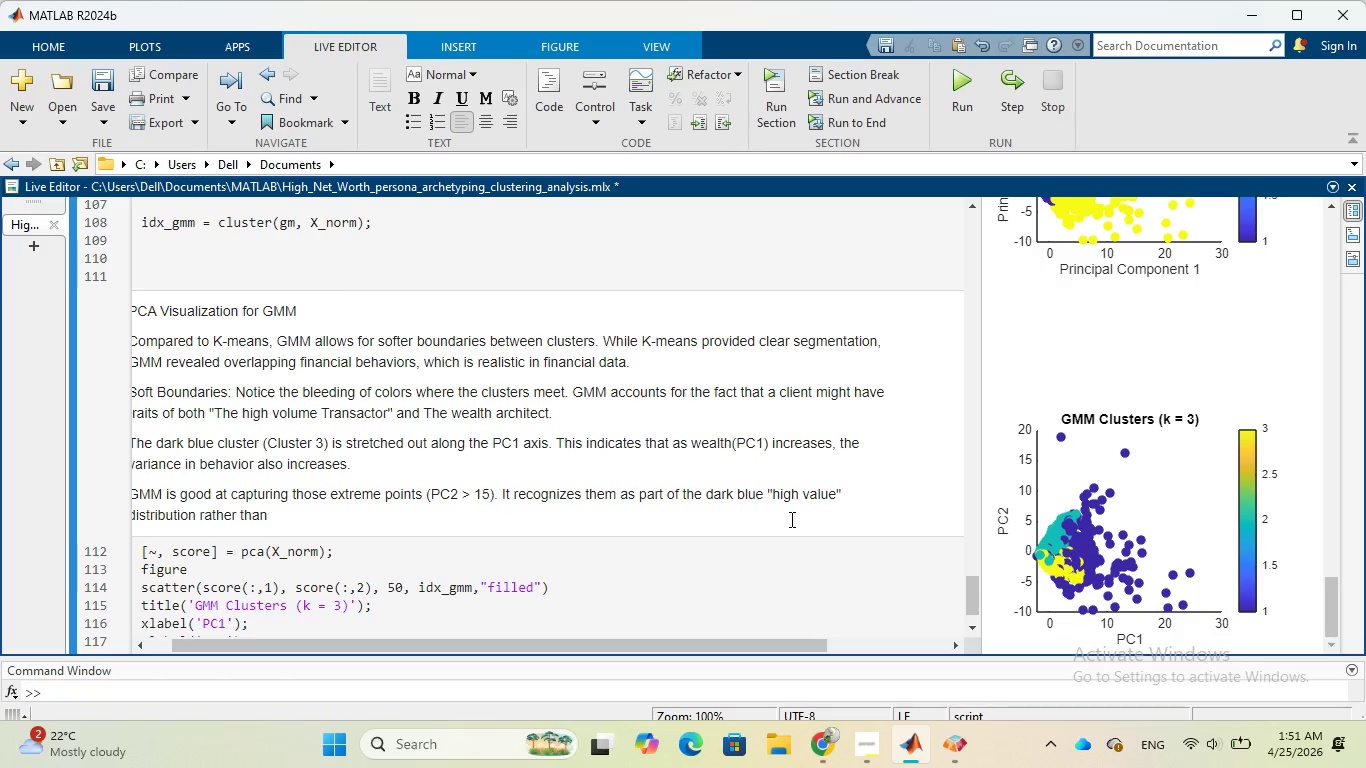 
type(forcing them in he tight circle)
 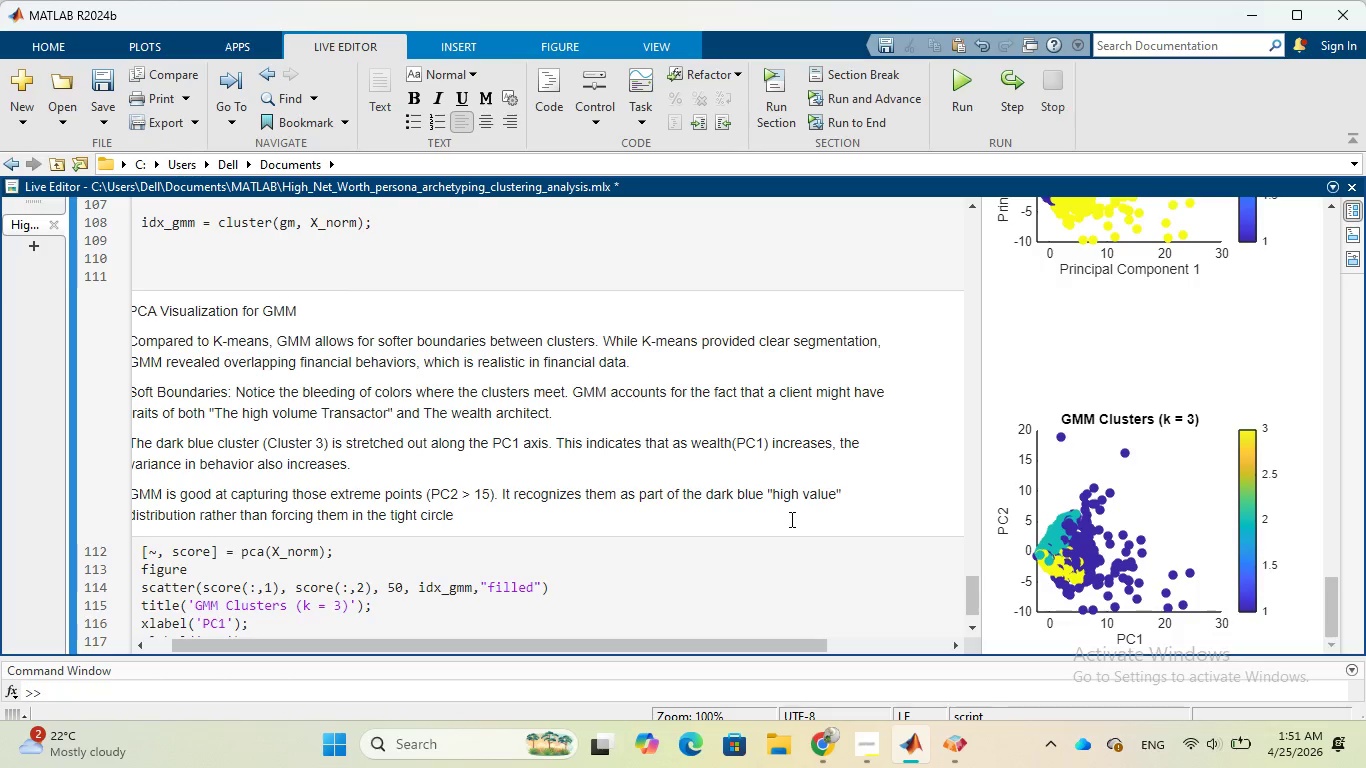 
wait(60.5)
 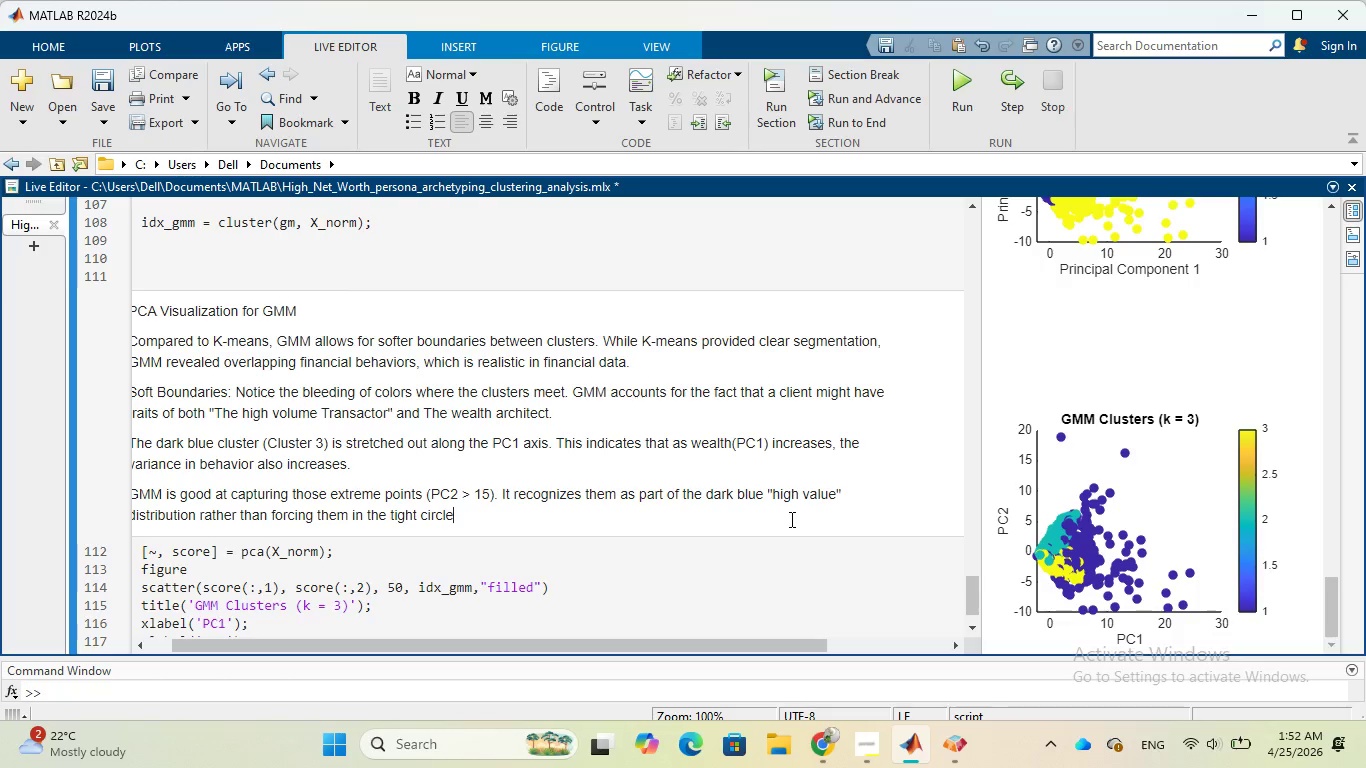 
key(Period)
 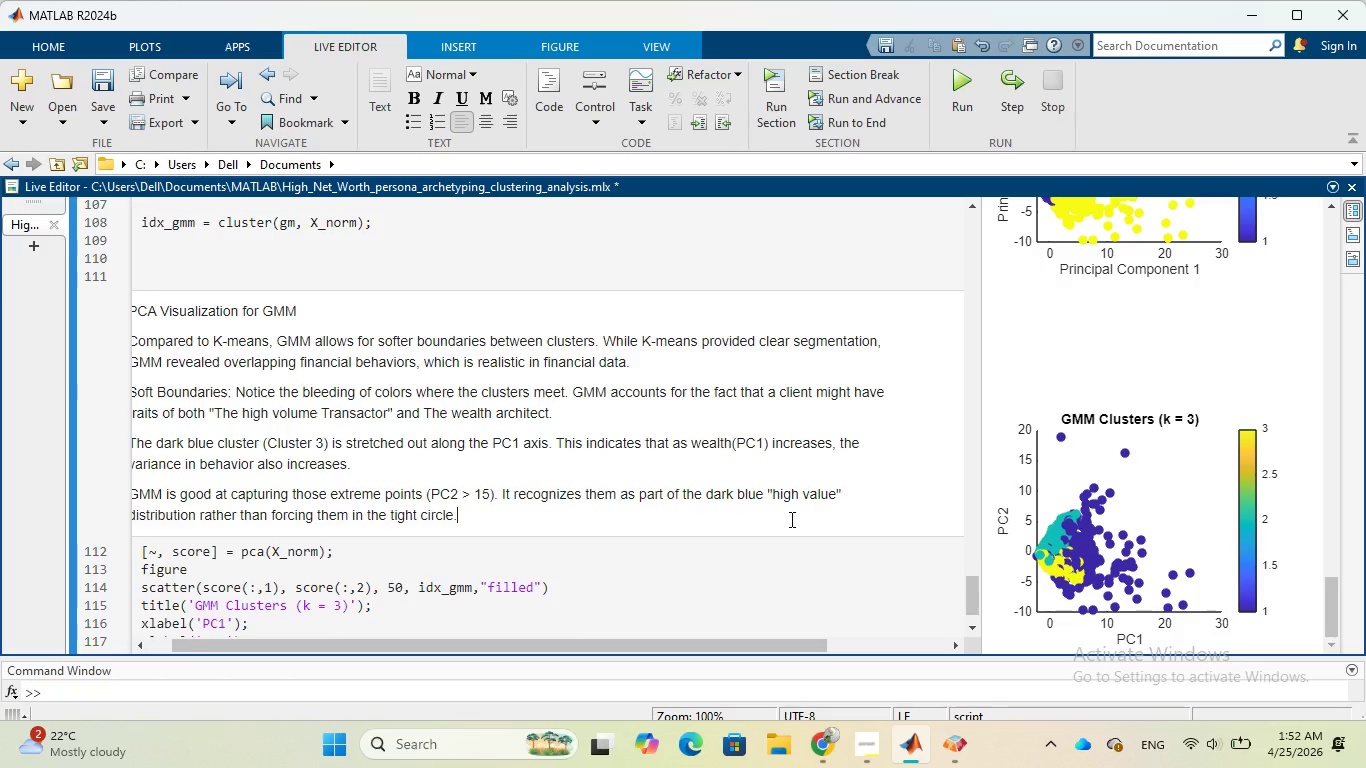 
key(Enter)
 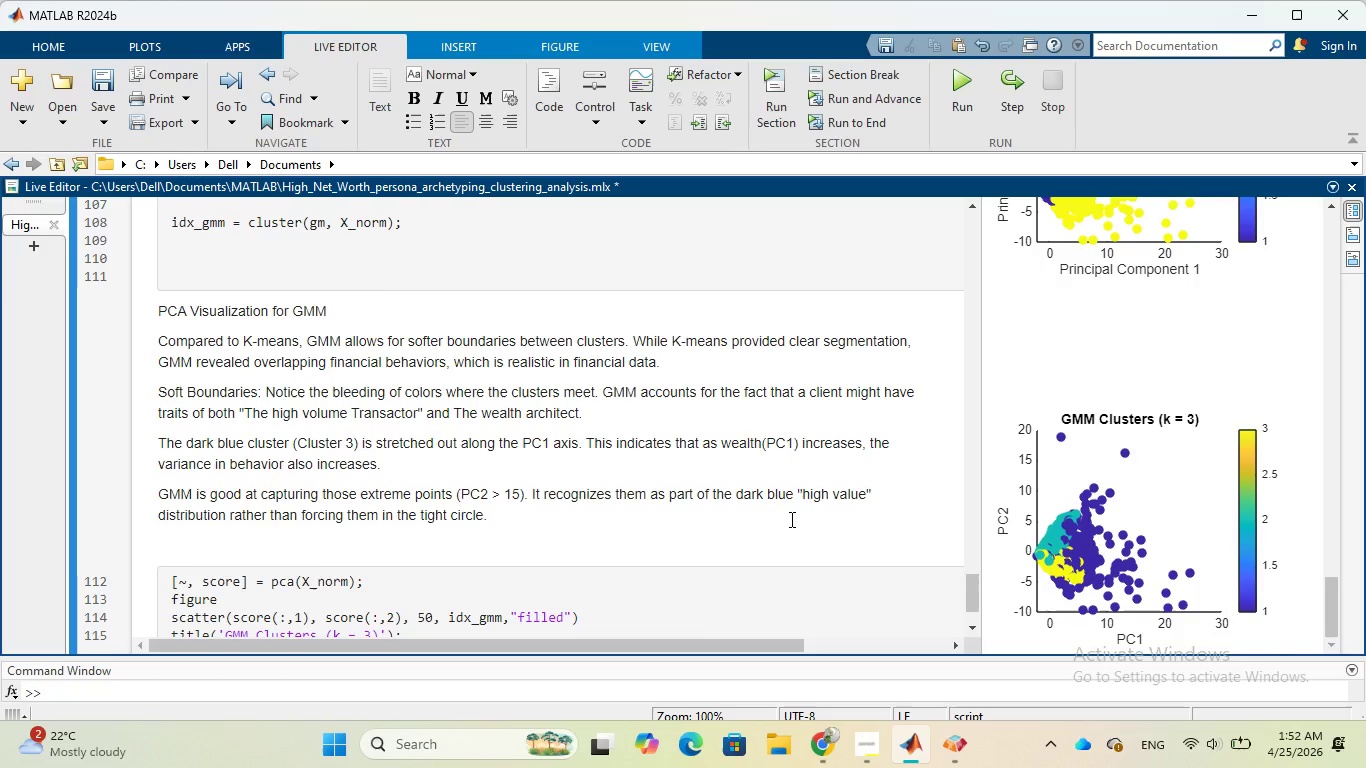 
wait(8.16)
 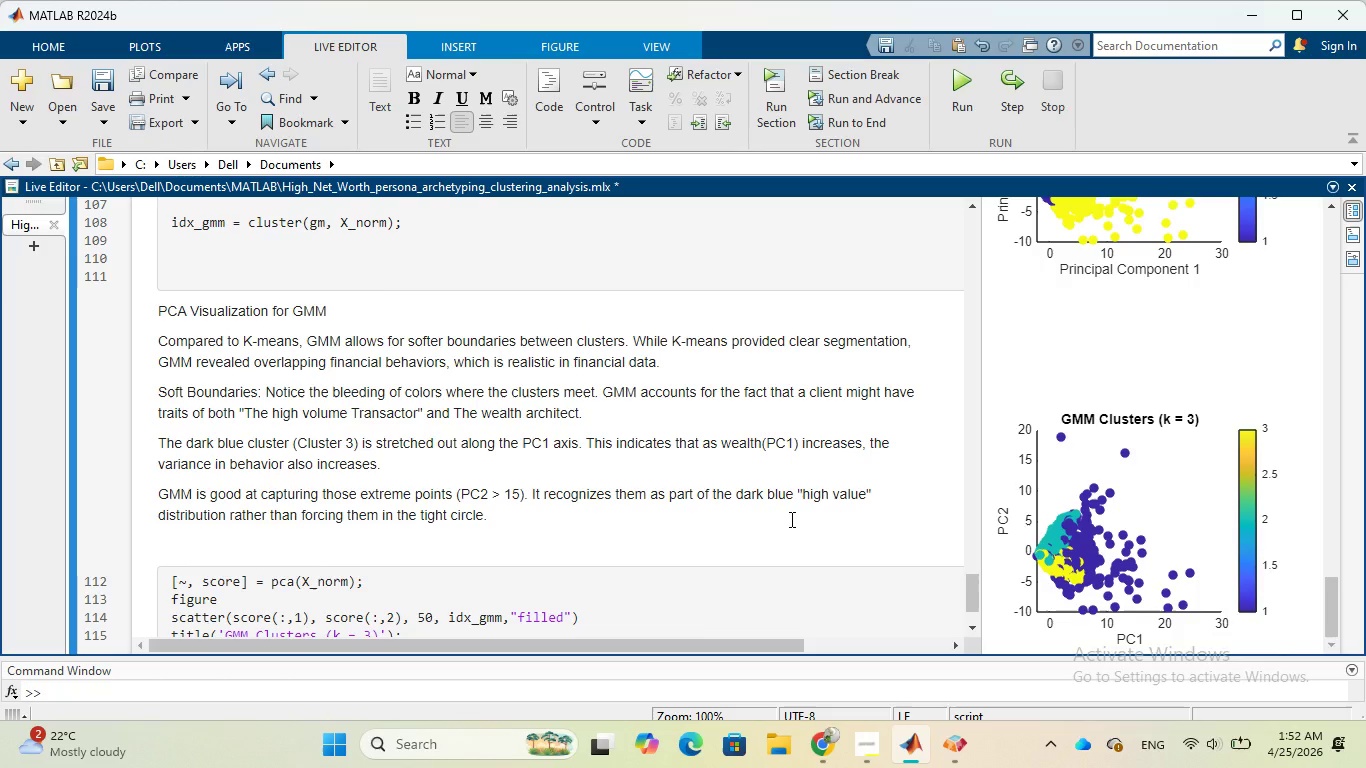 
type(Persona MAPPING )
 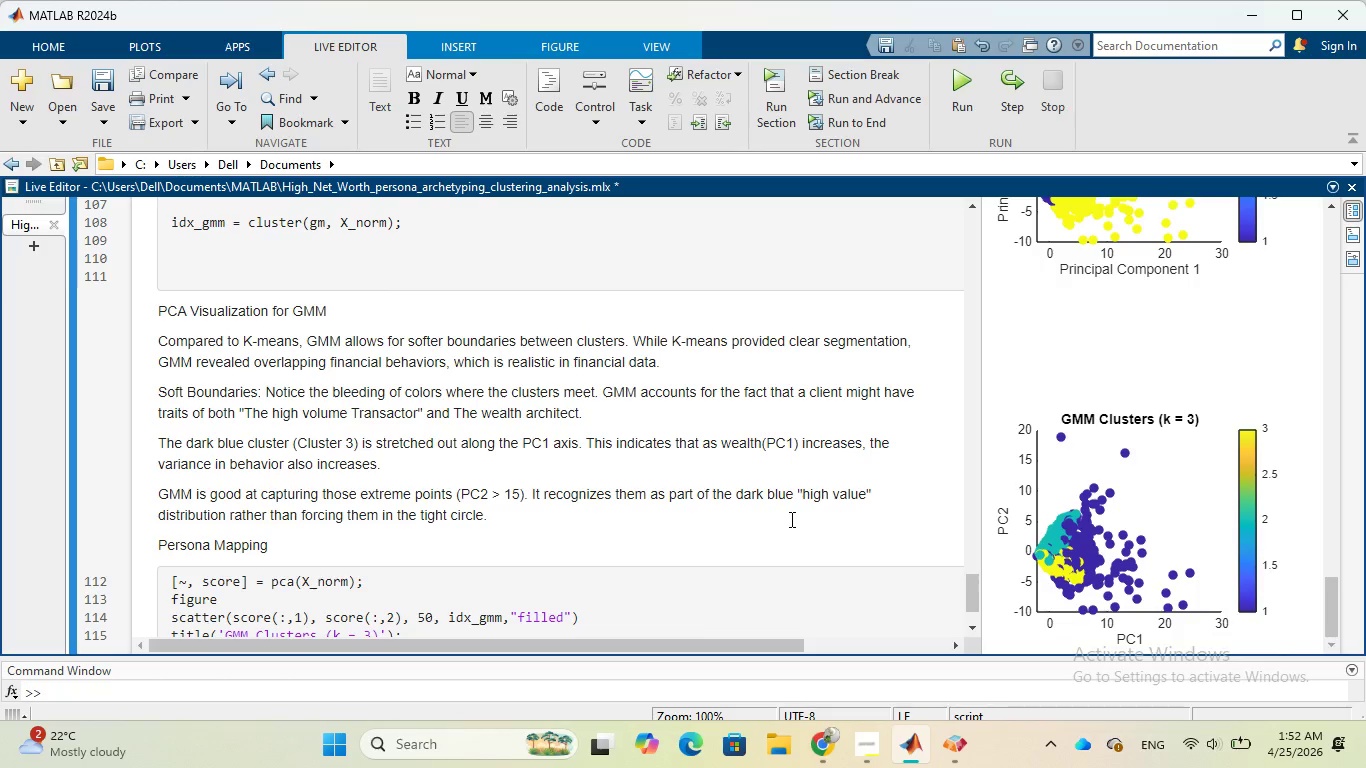 
hold_key(key=CapsLock, duration=0.62)
 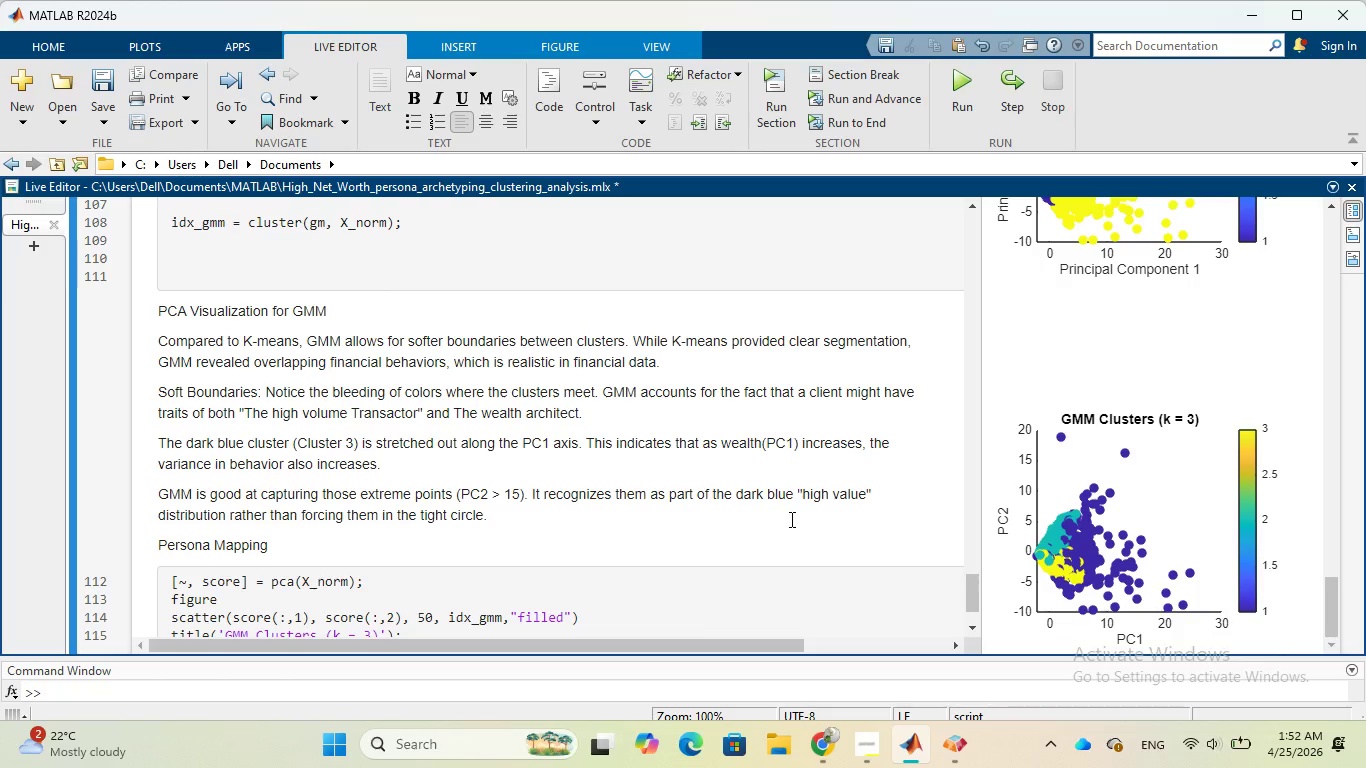 
type(())
 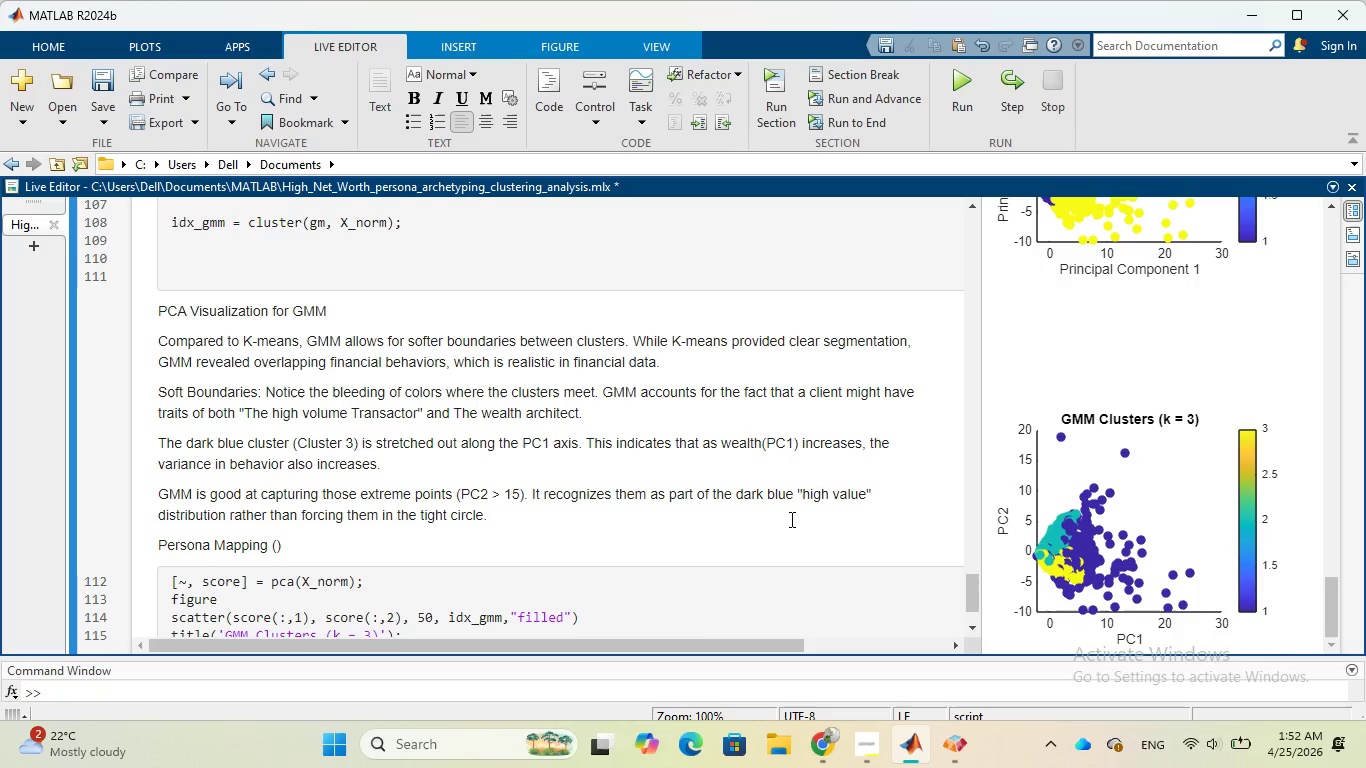 
key(ArrowLeft)
 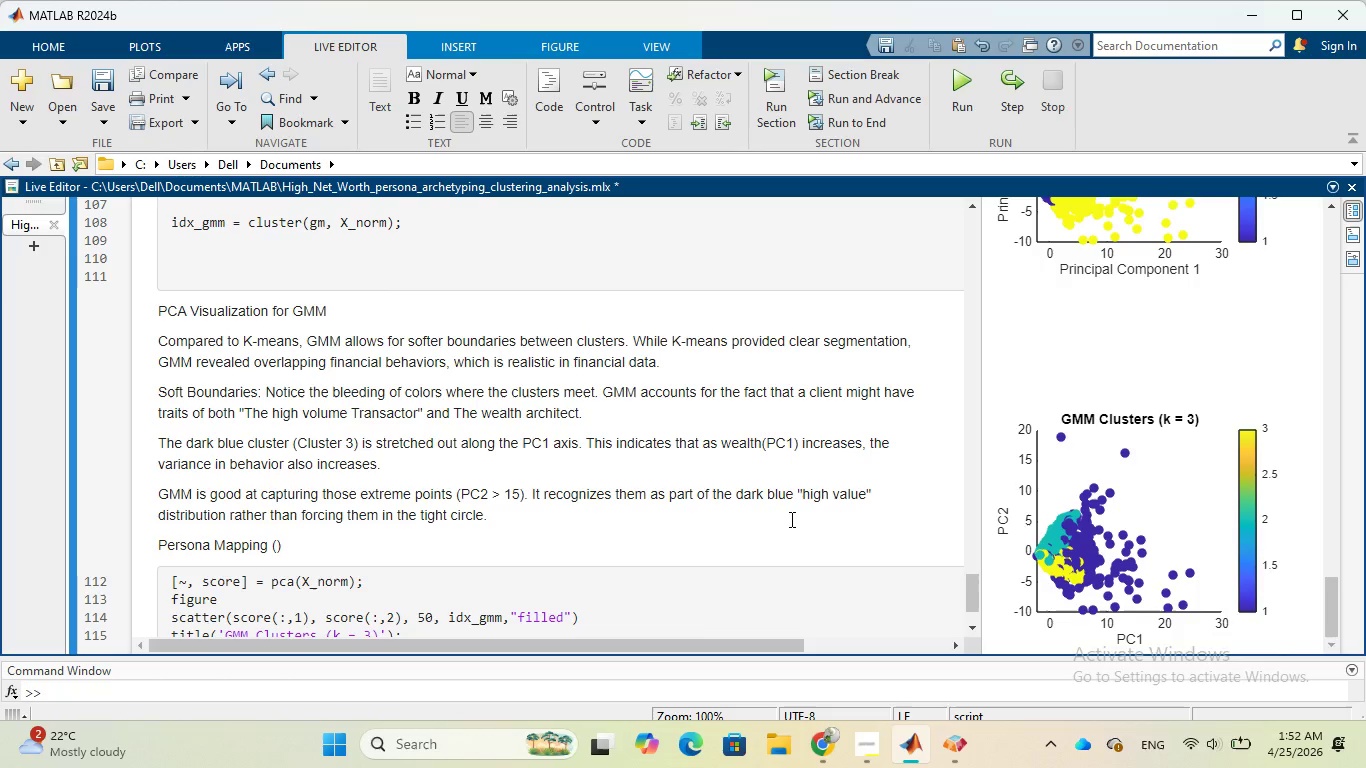 
type(GMM context)
 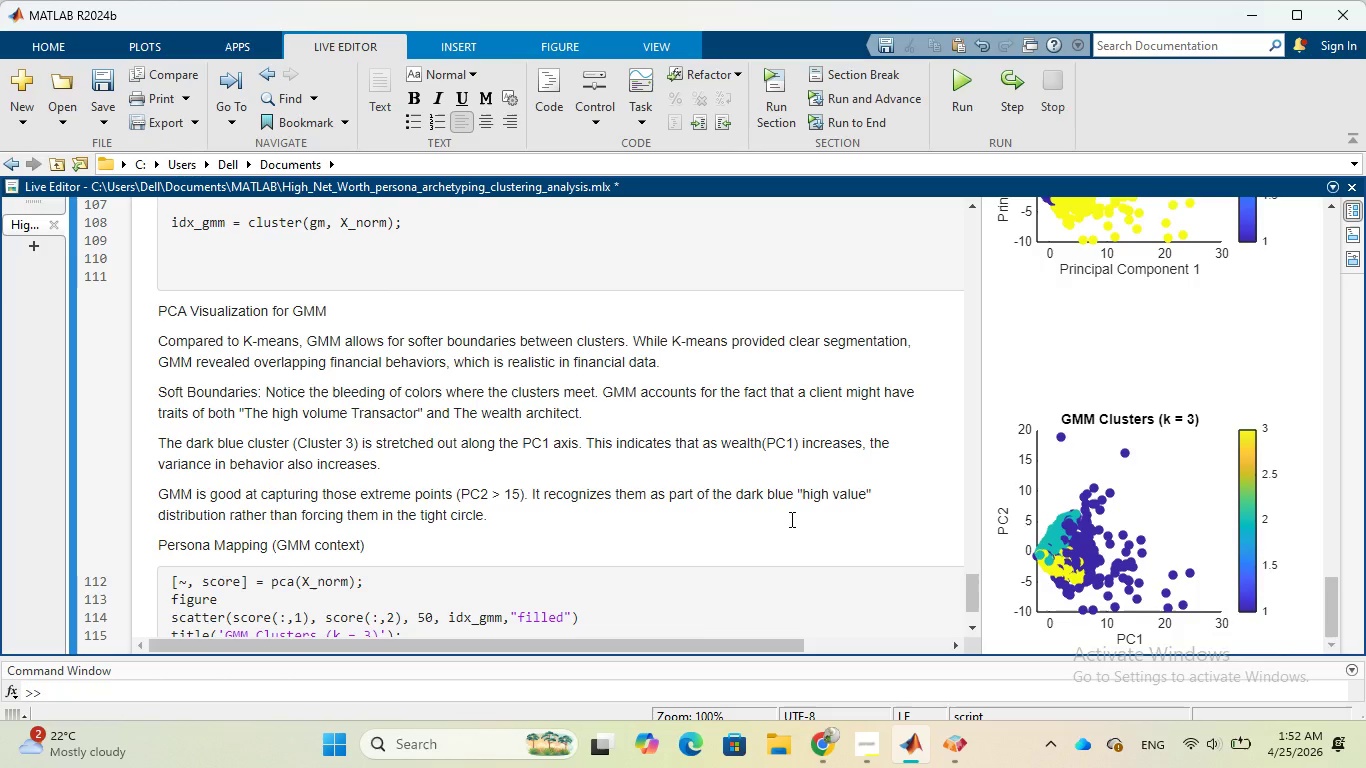 
key(ArrowRight)
 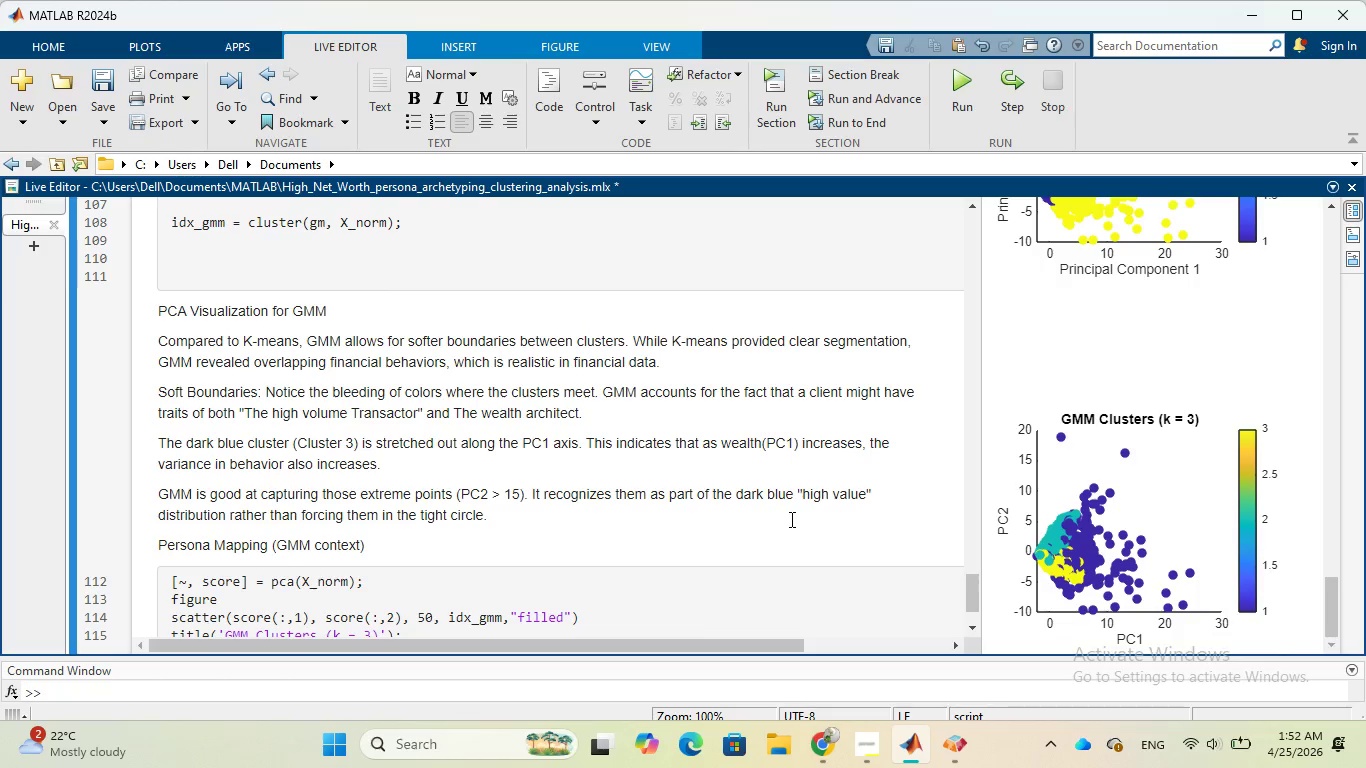 
key(Enter)
 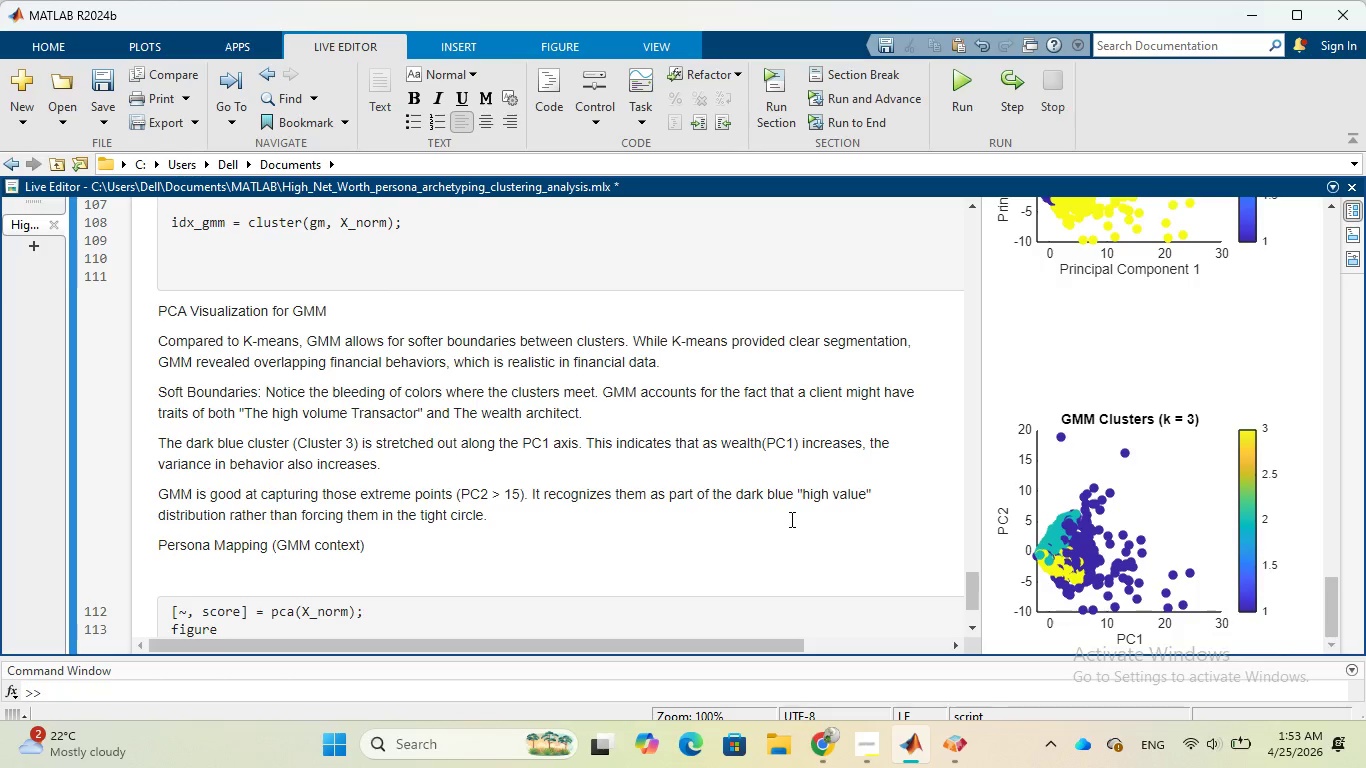 
wait(41.39)
 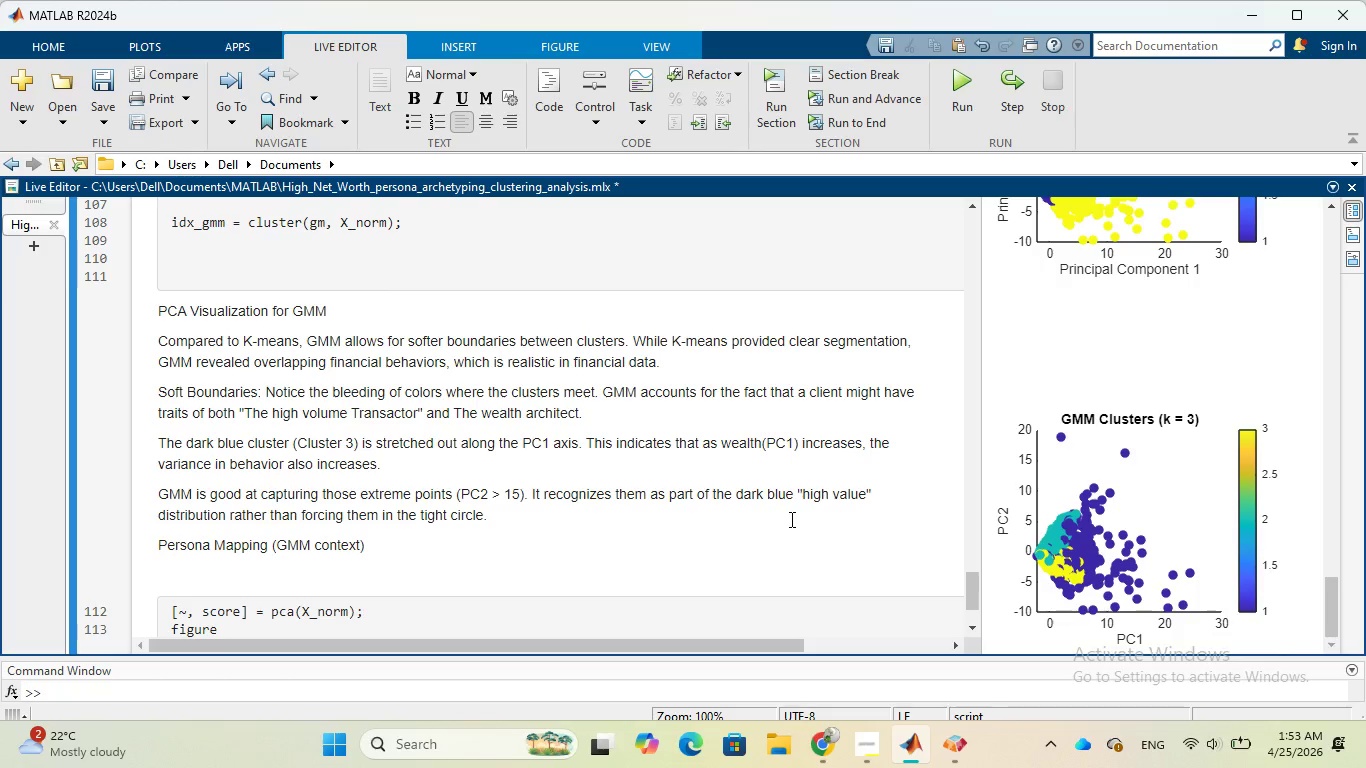 
left_click_drag(start_coordinate=[981, 491], to_coordinate=[722, 493])
 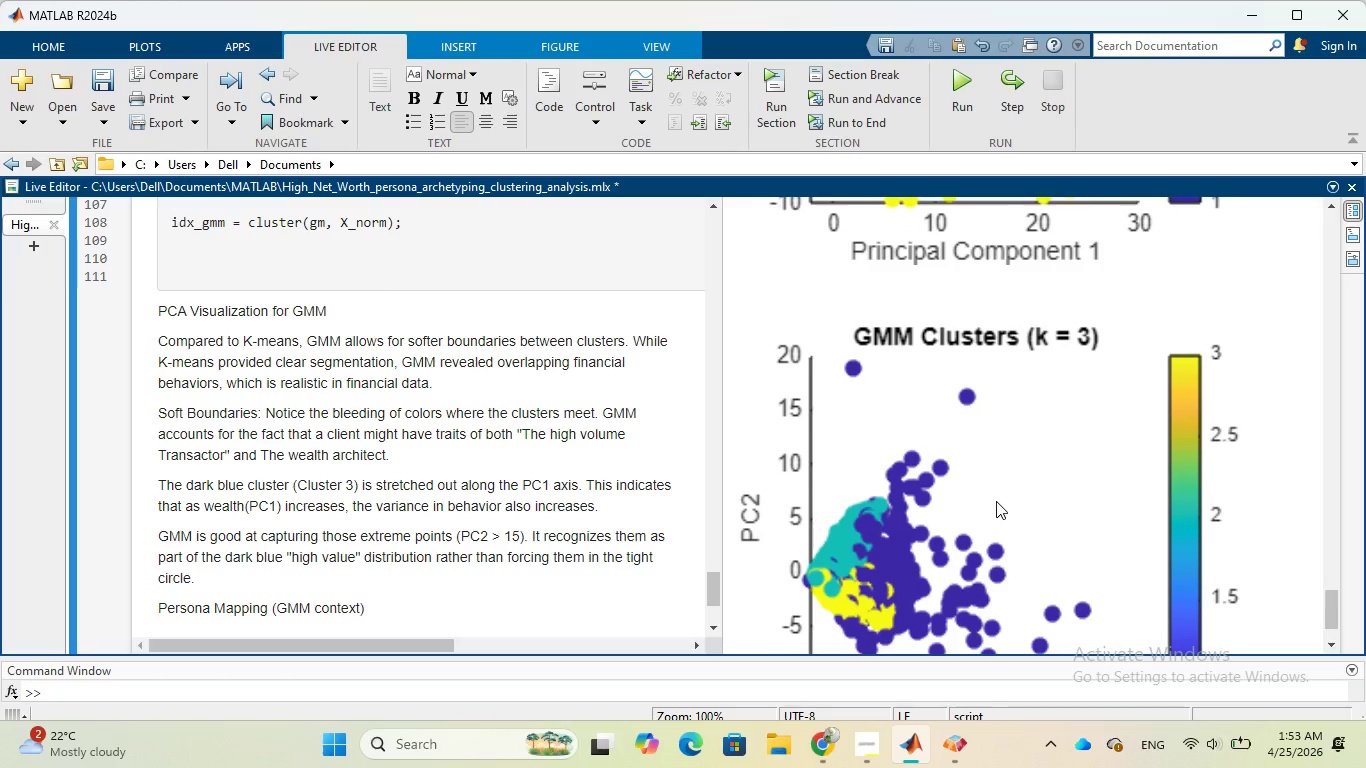 
scroll: coordinate [1006, 520], scroll_direction: down, amount: 3.0
 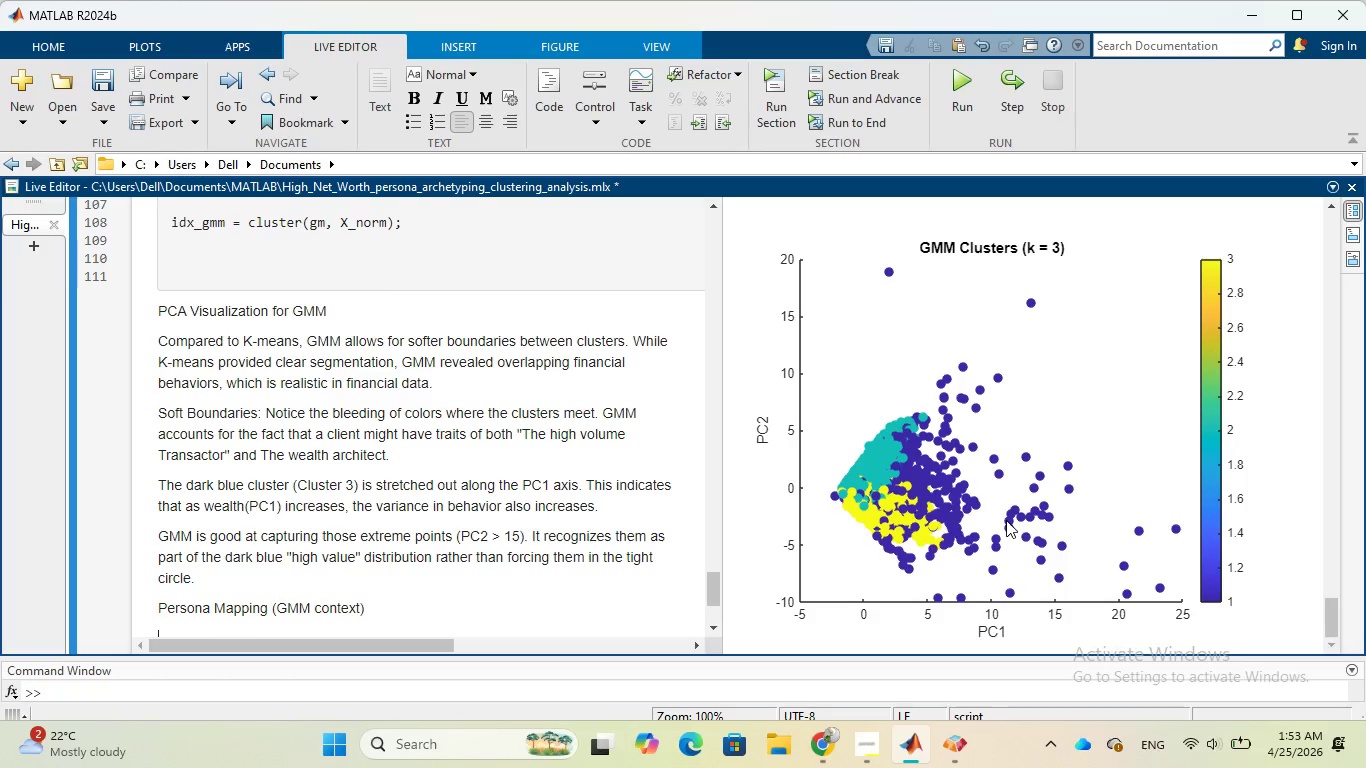 
scroll: coordinate [1006, 520], scroll_direction: up, amount: 1.0
 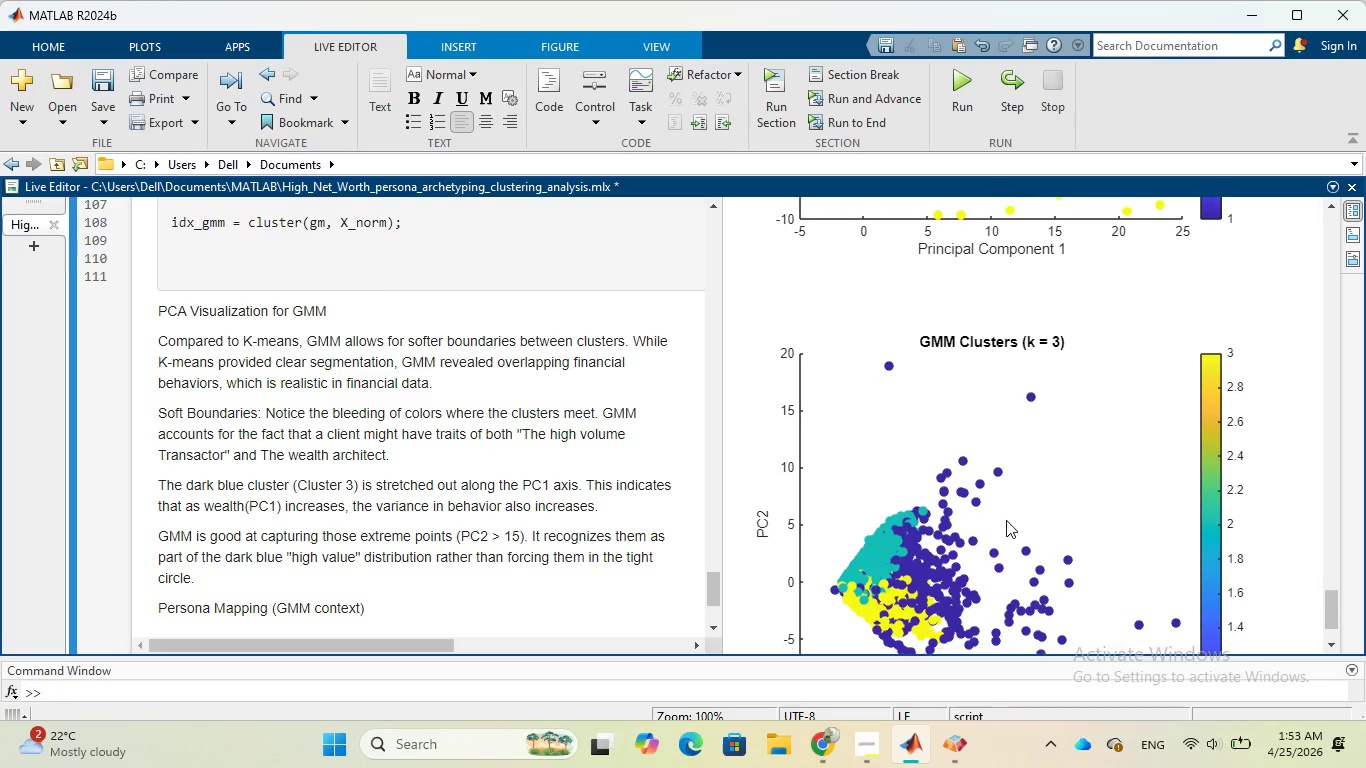 
scroll: coordinate [1006, 520], scroll_direction: down, amount: 1.0
 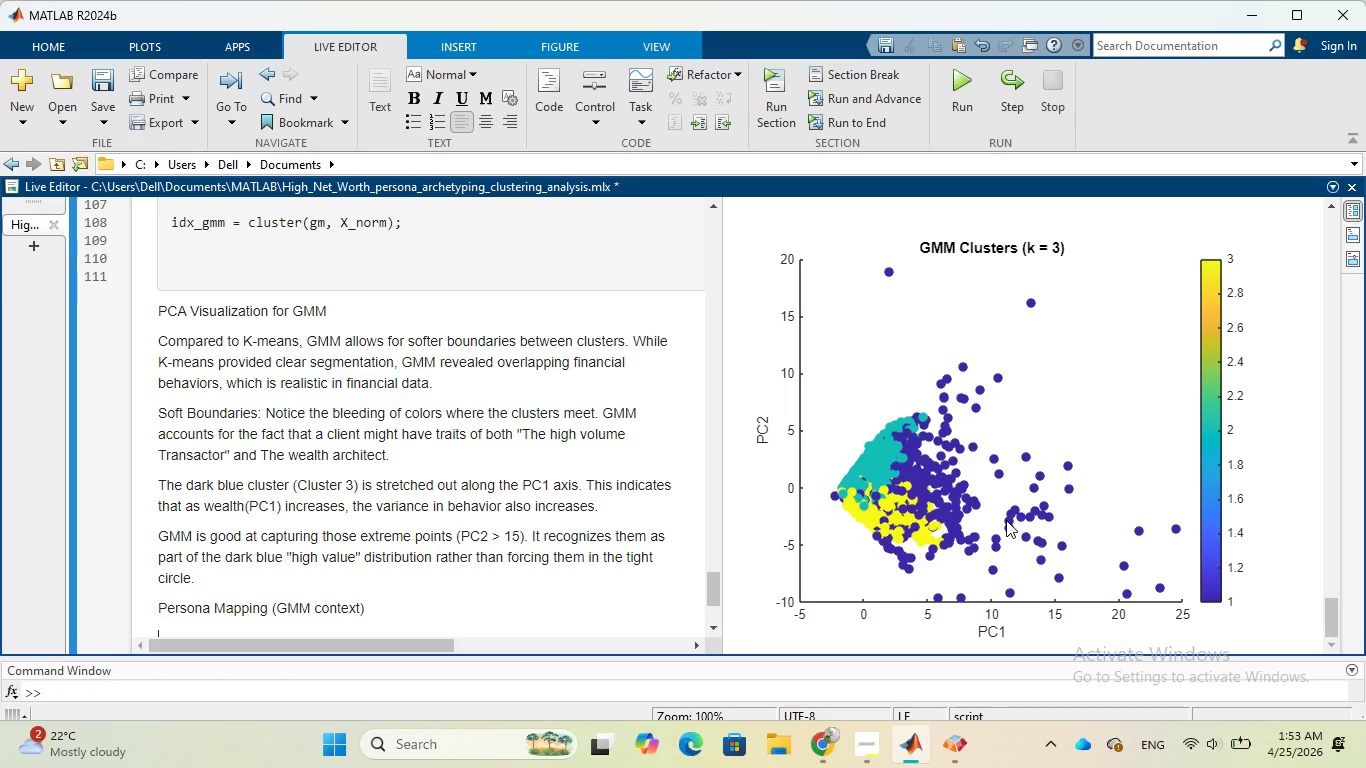 
left_click([1006, 520])
 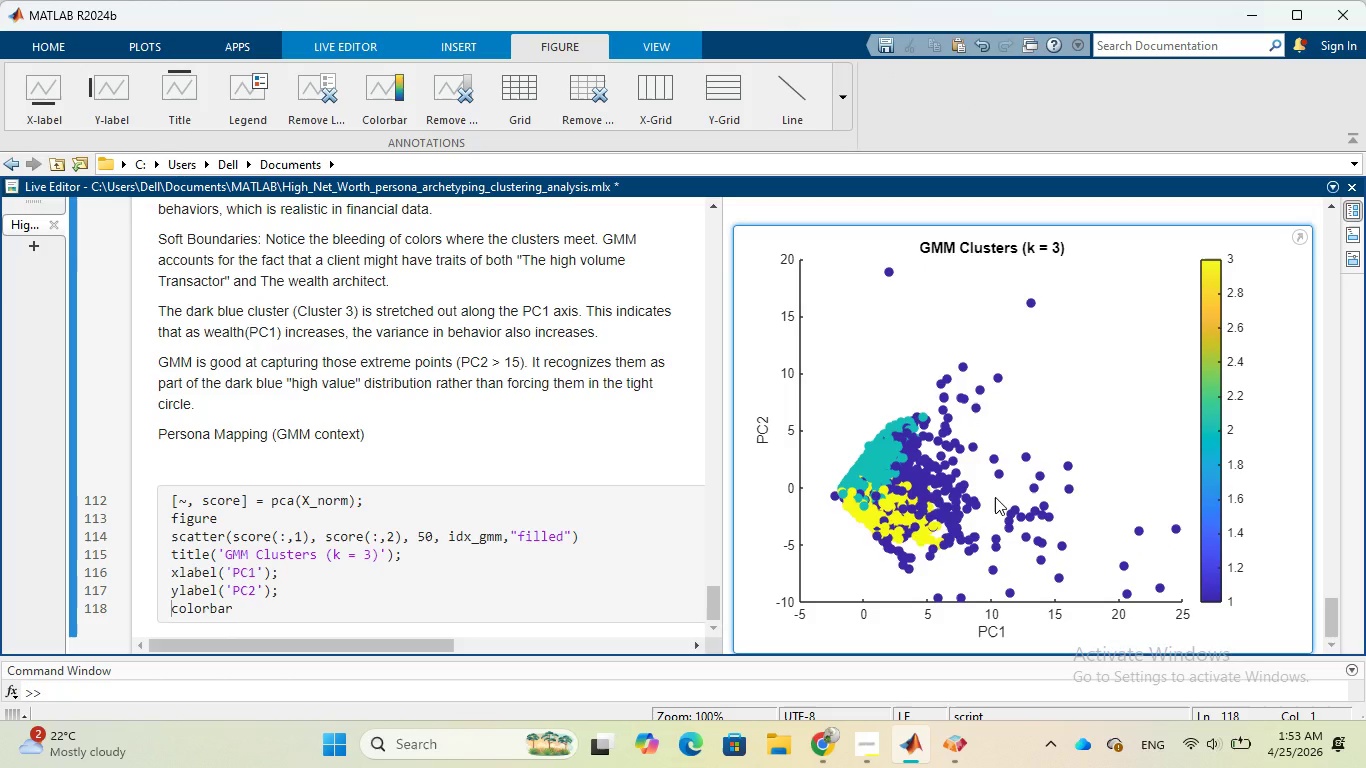 
left_click([995, 497])
 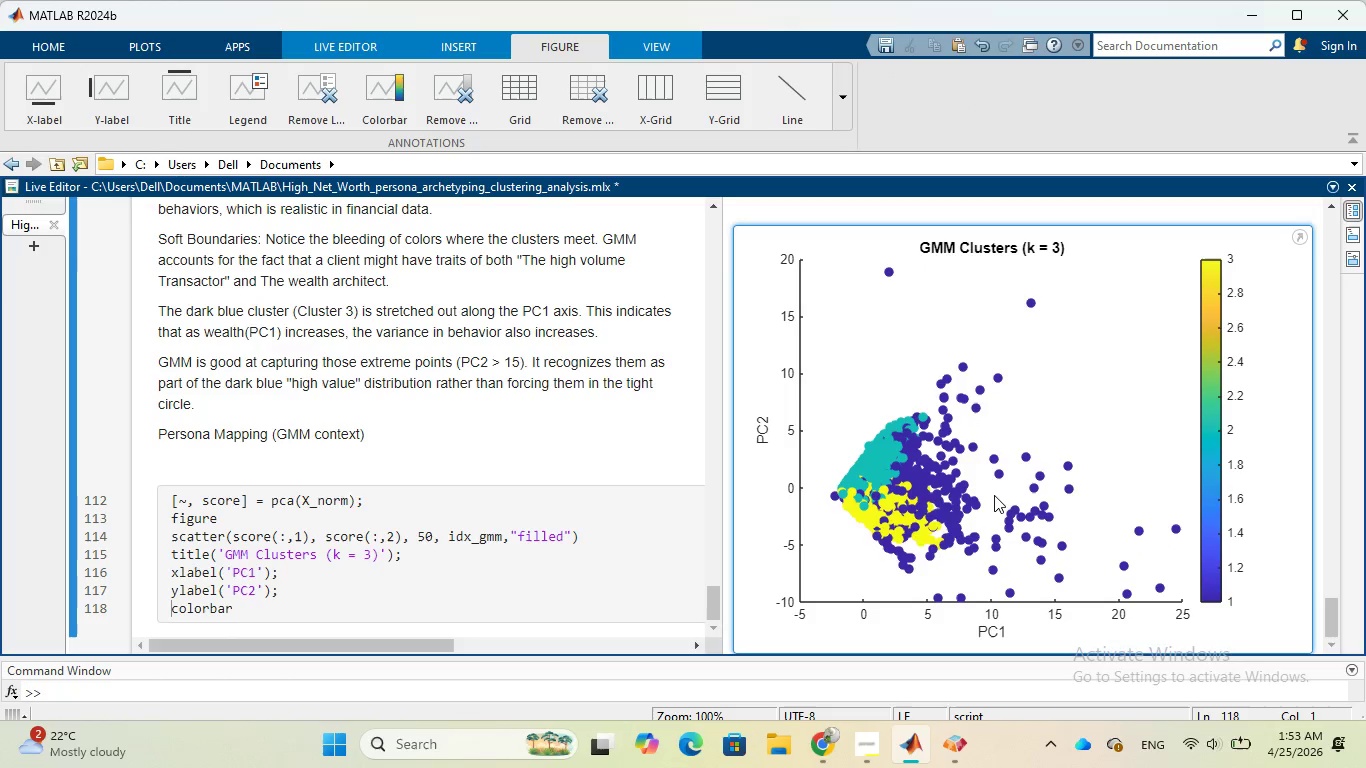 
left_click_drag(start_coordinate=[994, 495], to_coordinate=[1012, 474])
 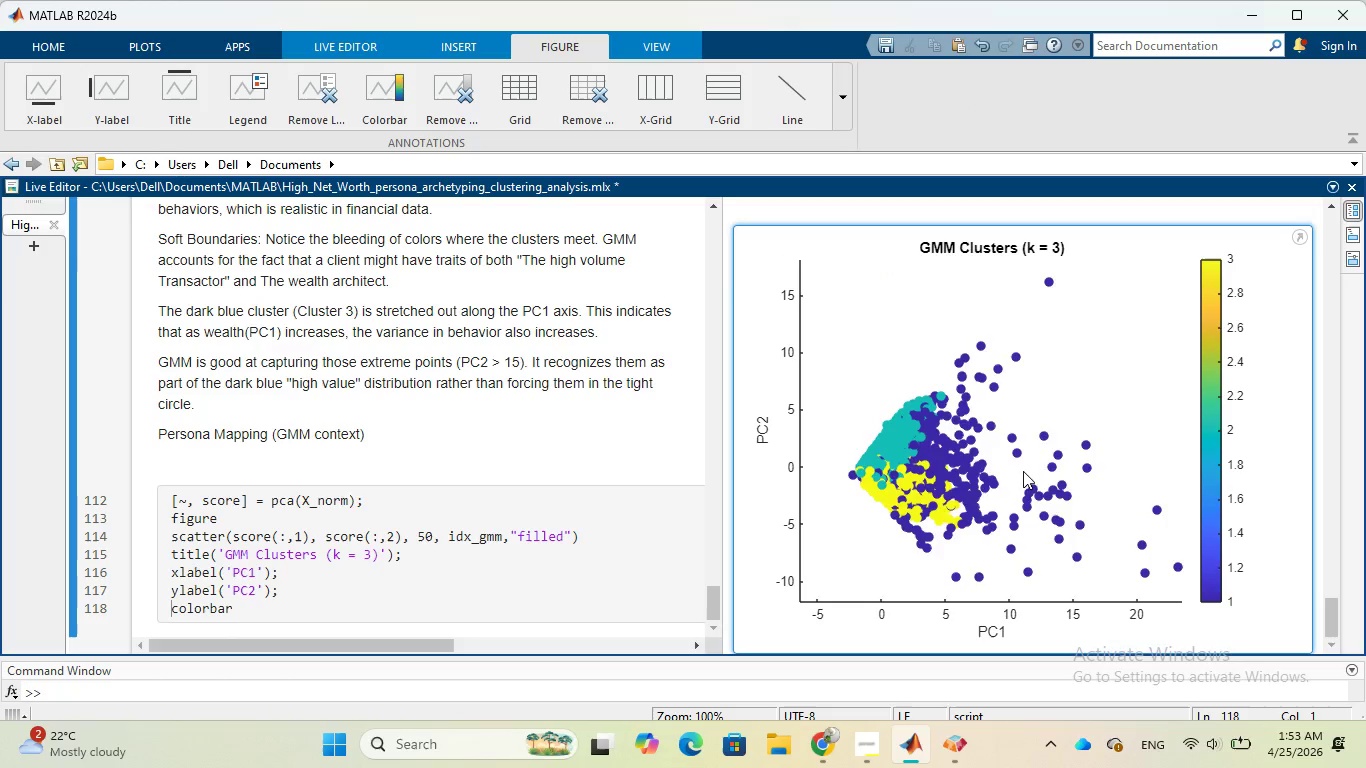 
left_click_drag(start_coordinate=[1013, 472], to_coordinate=[990, 466])
 